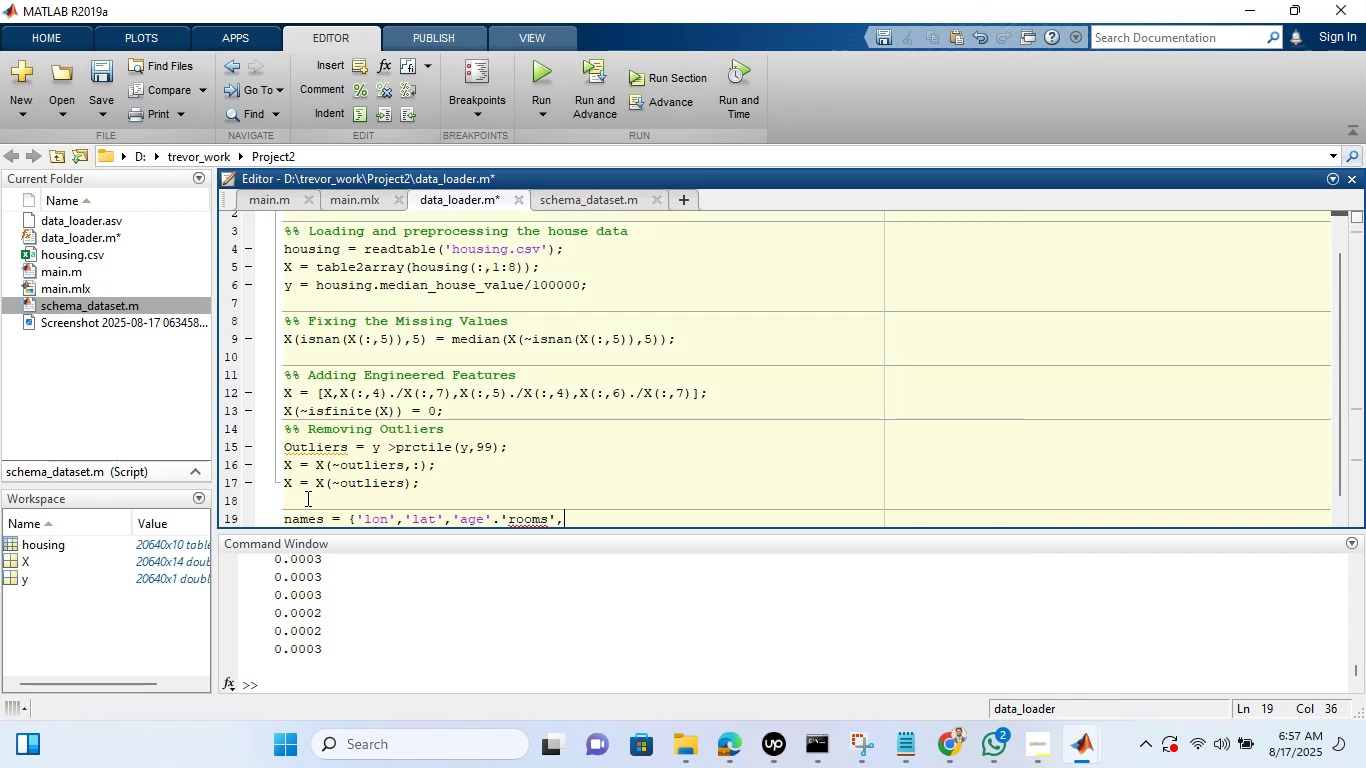 
key(Quote)
 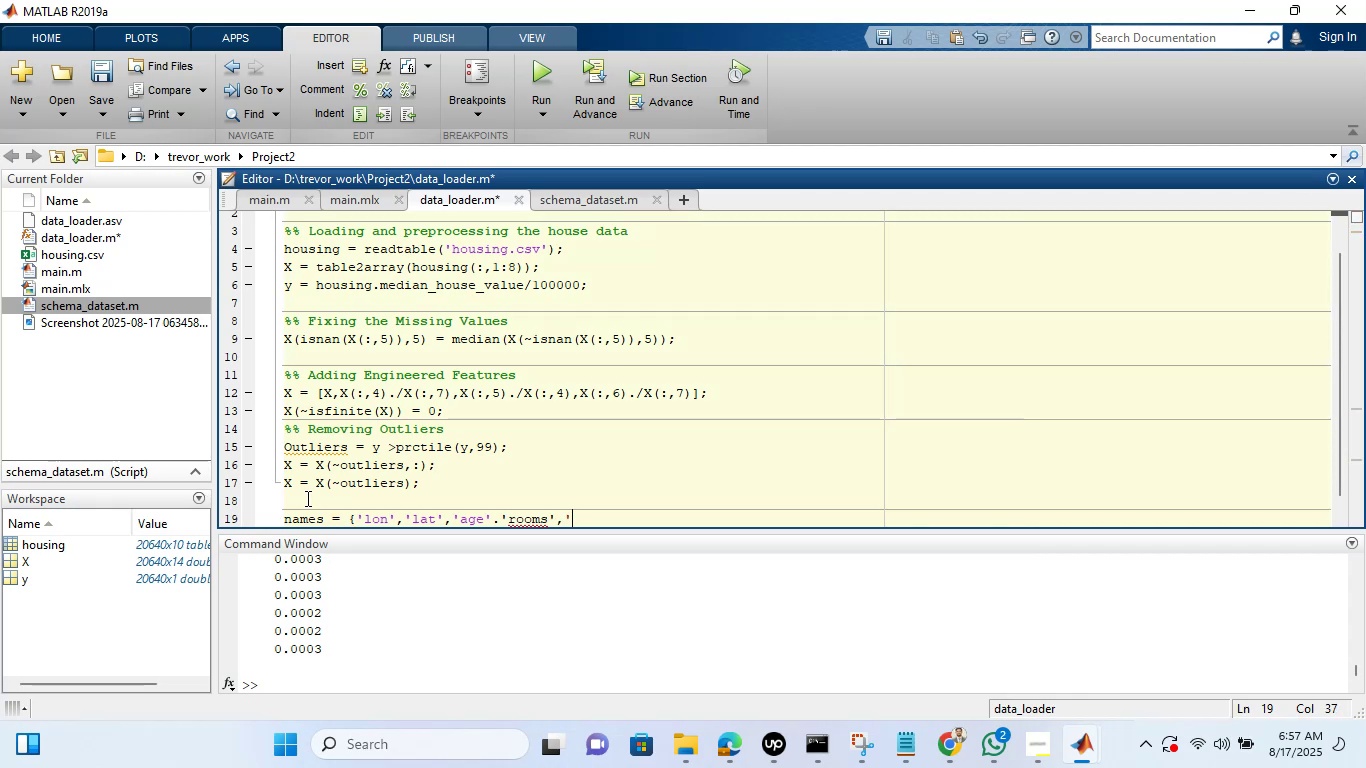 
key(Comma)
 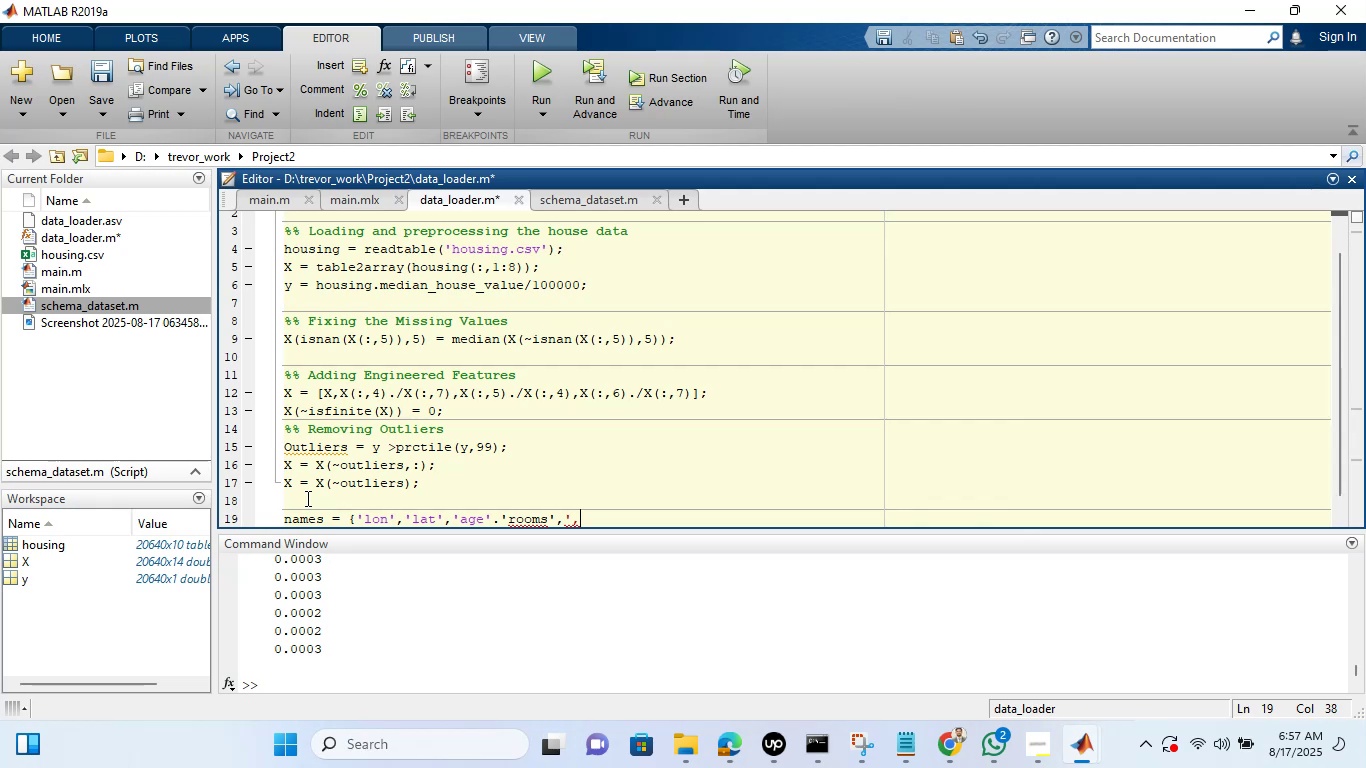 
key(Quote)
 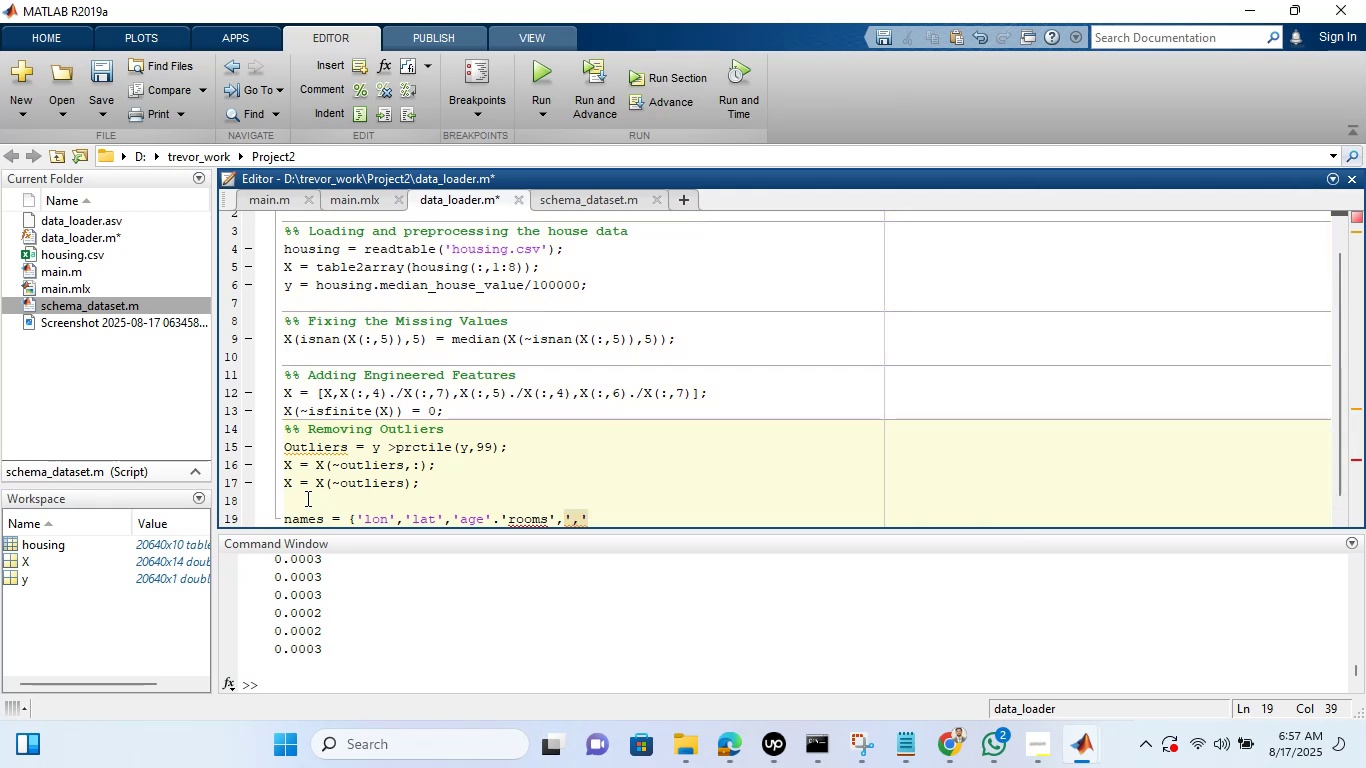 
wait(5.58)
 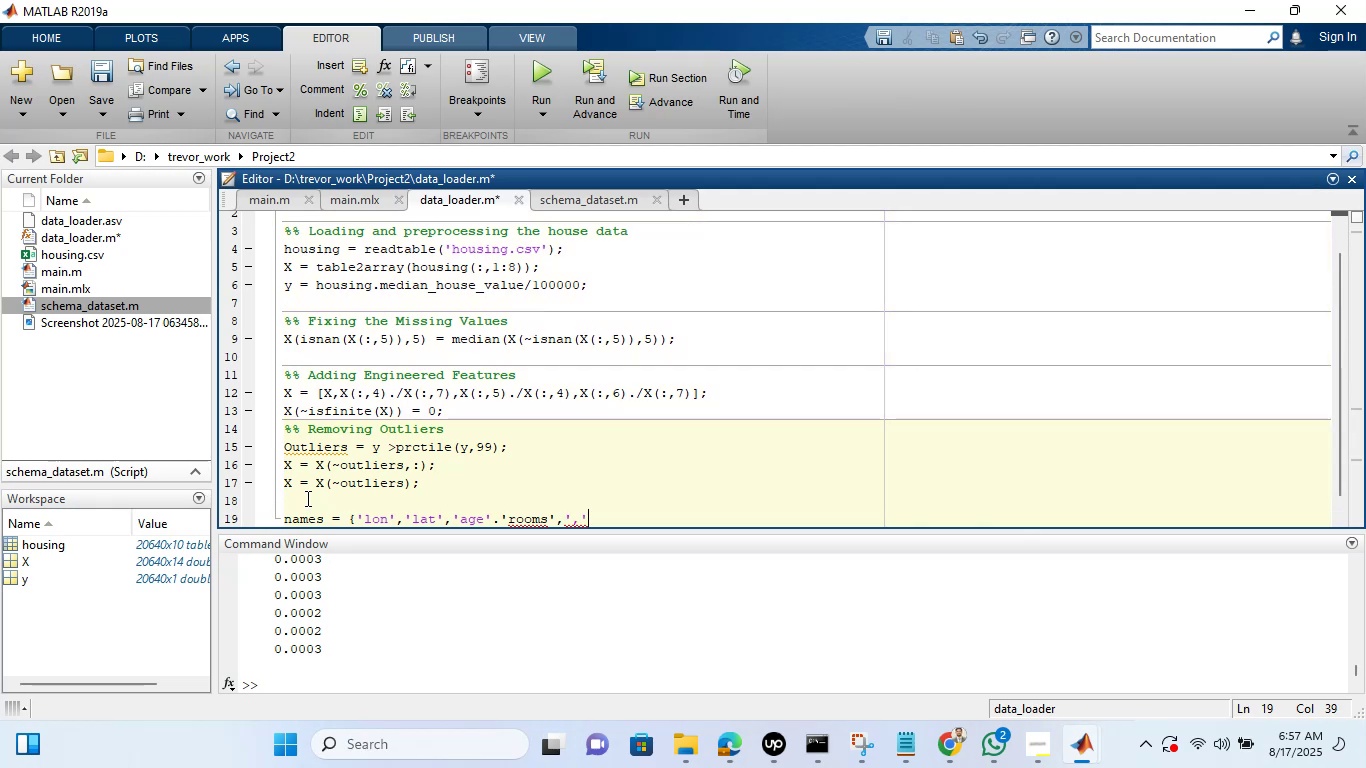 
key(Backspace)
 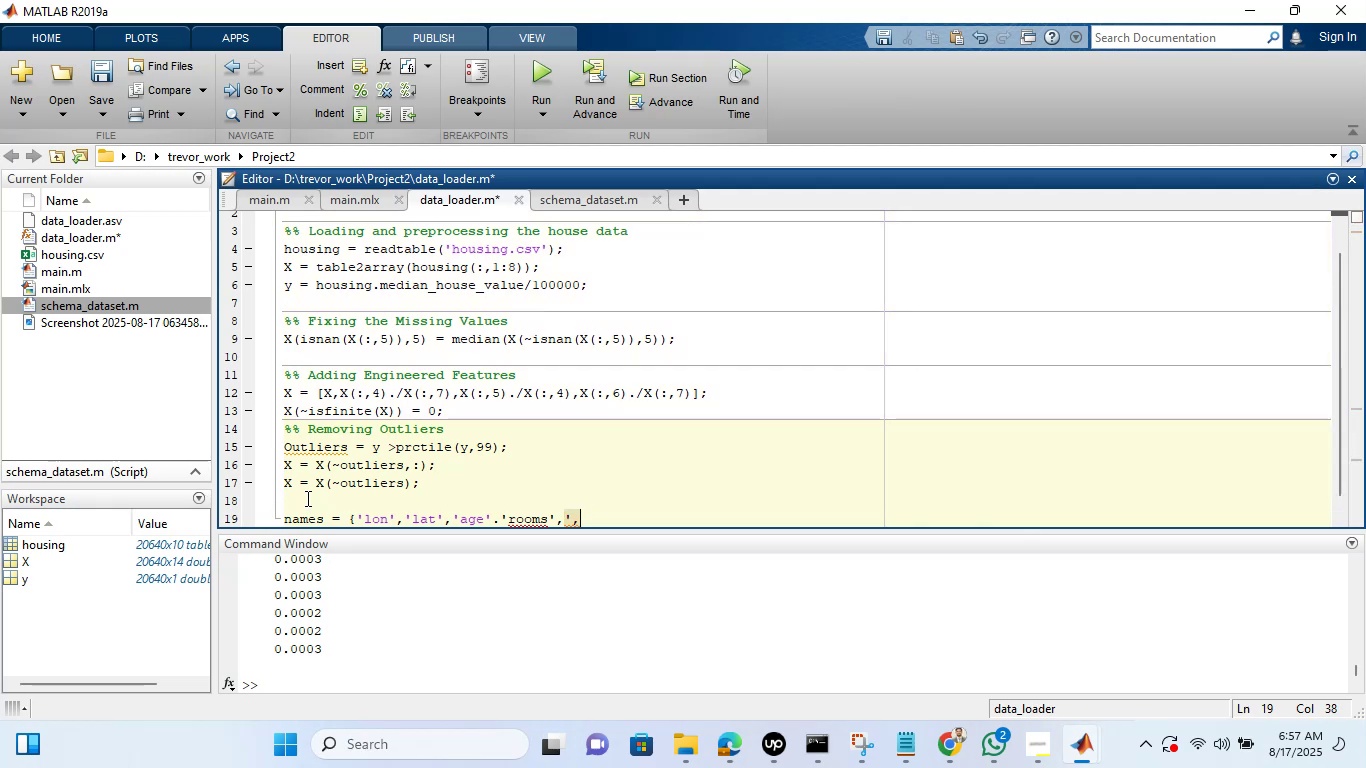 
key(Backspace)
 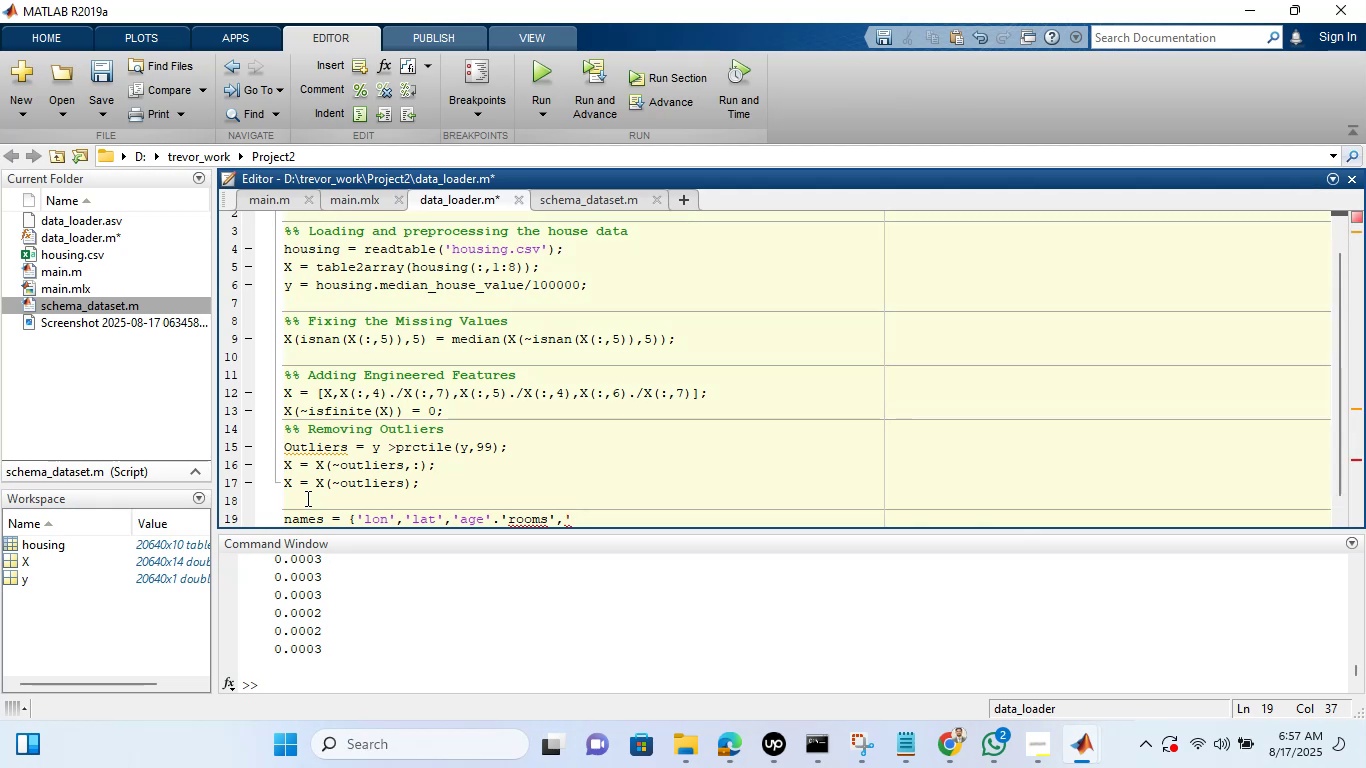 
type(beds','pop')
 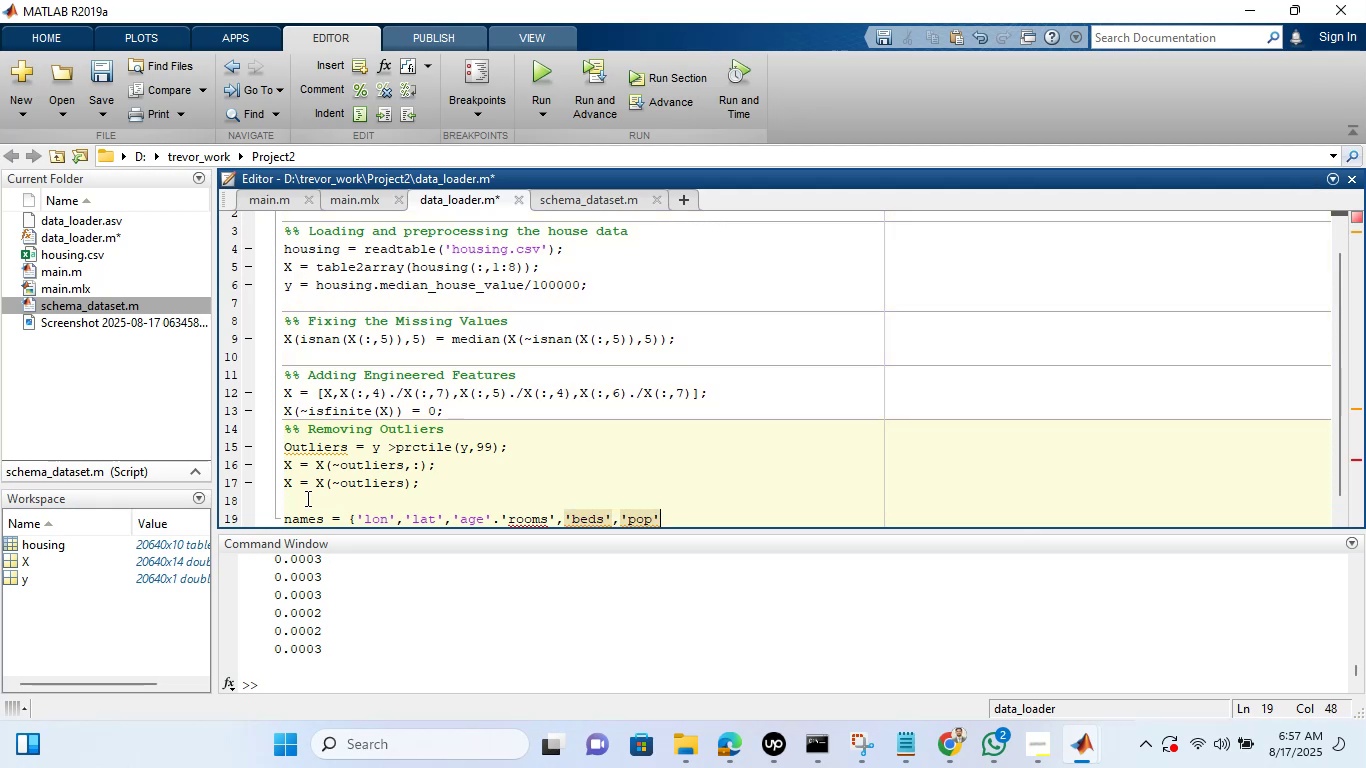 
type(,'hh',;=)
key(Backspace)
key(Backspace)
type('incomr)
key(Backspace)
type(e')
 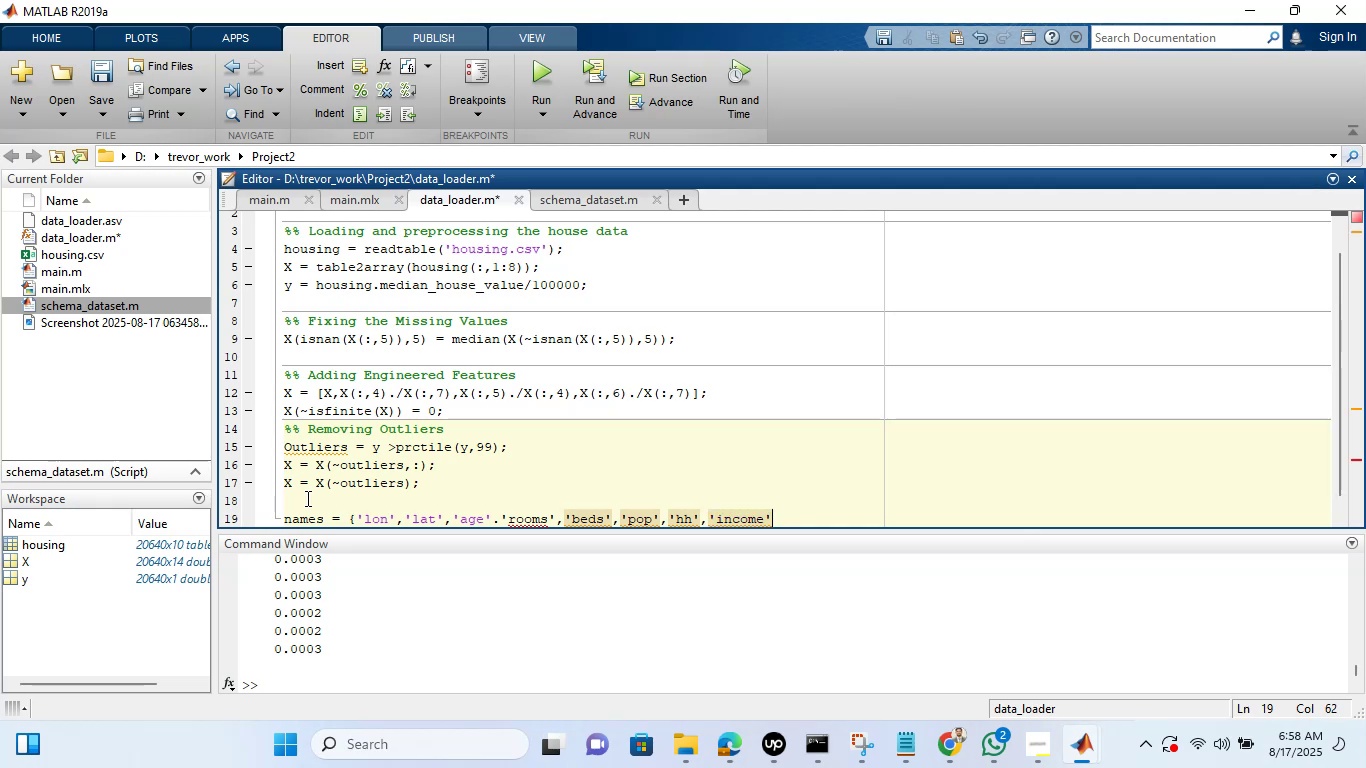 
type(,'rph',)
 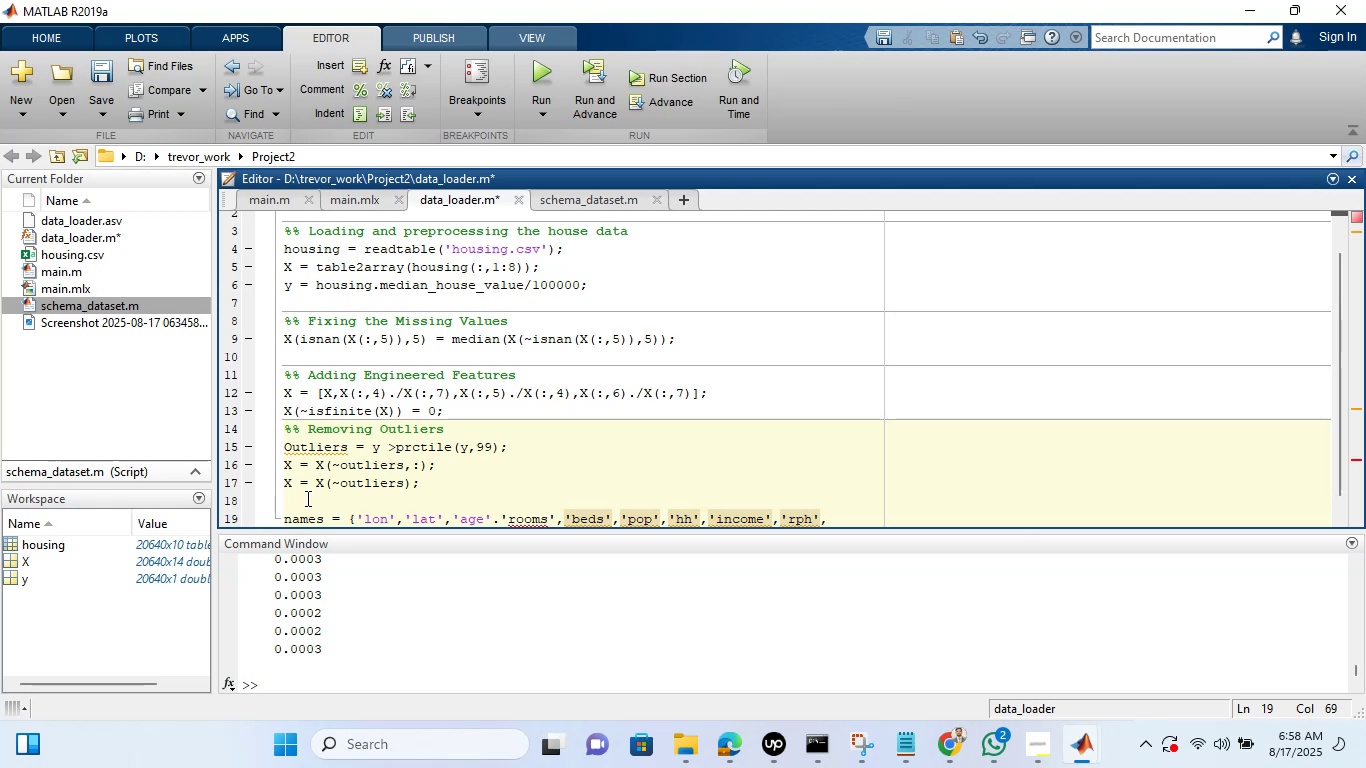 
hold_key(key=ArrowLeft, duration=1.52)
 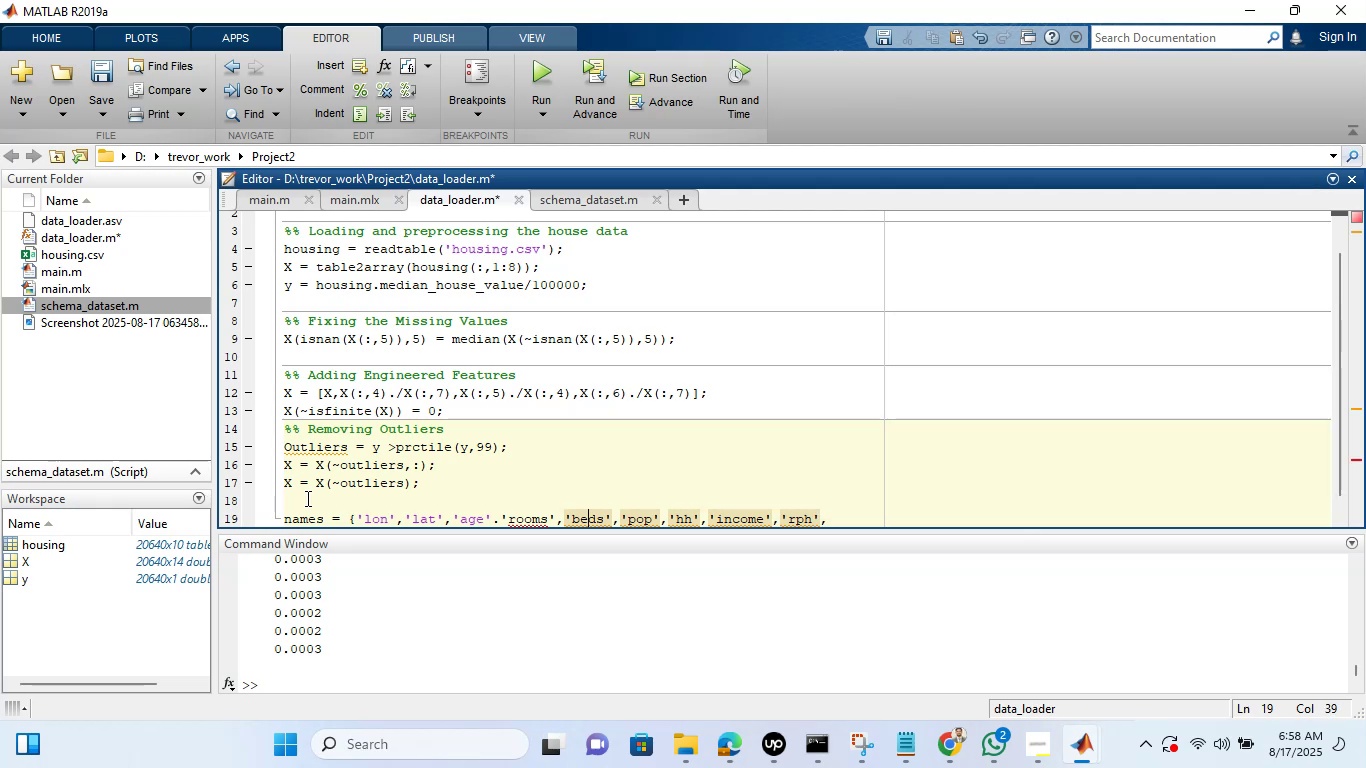 
key(ArrowLeft)
 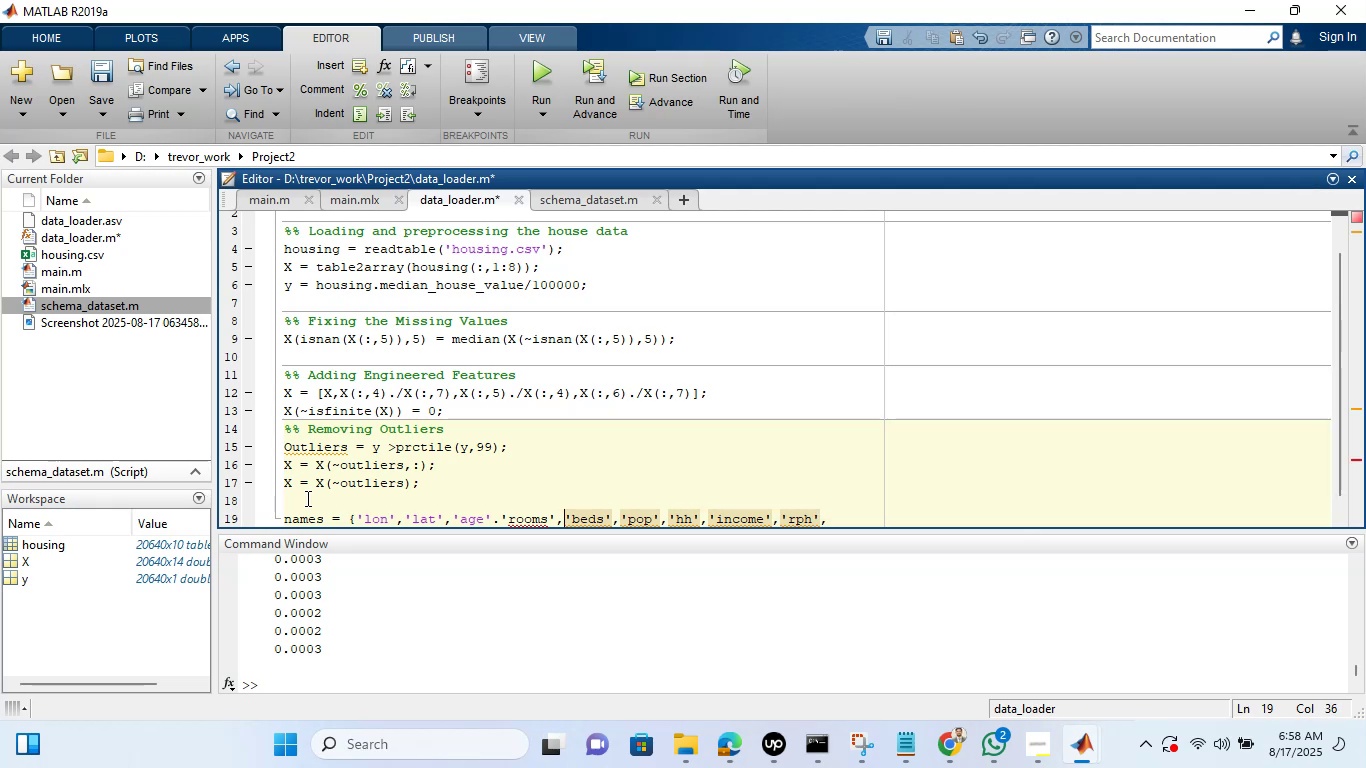 
key(ArrowLeft)
 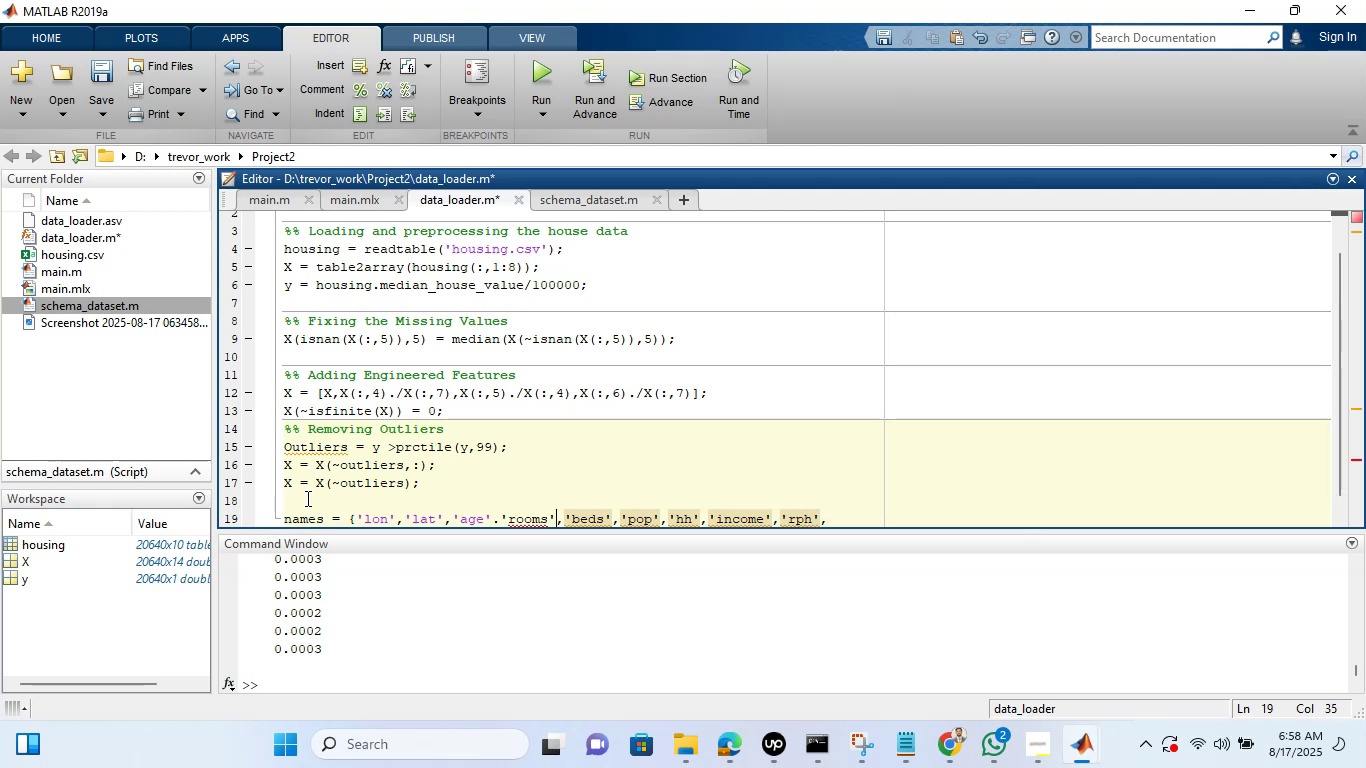 
key(ArrowLeft)
 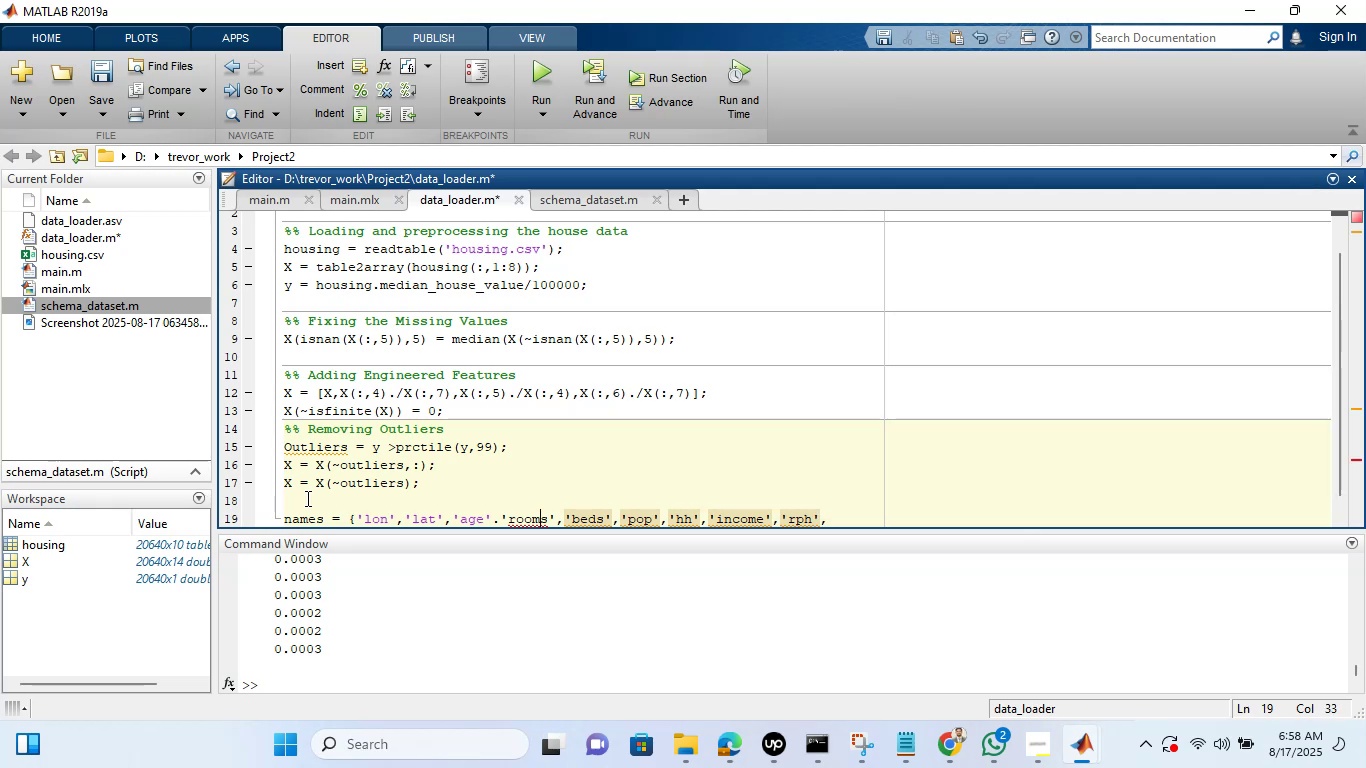 
key(ArrowLeft)
 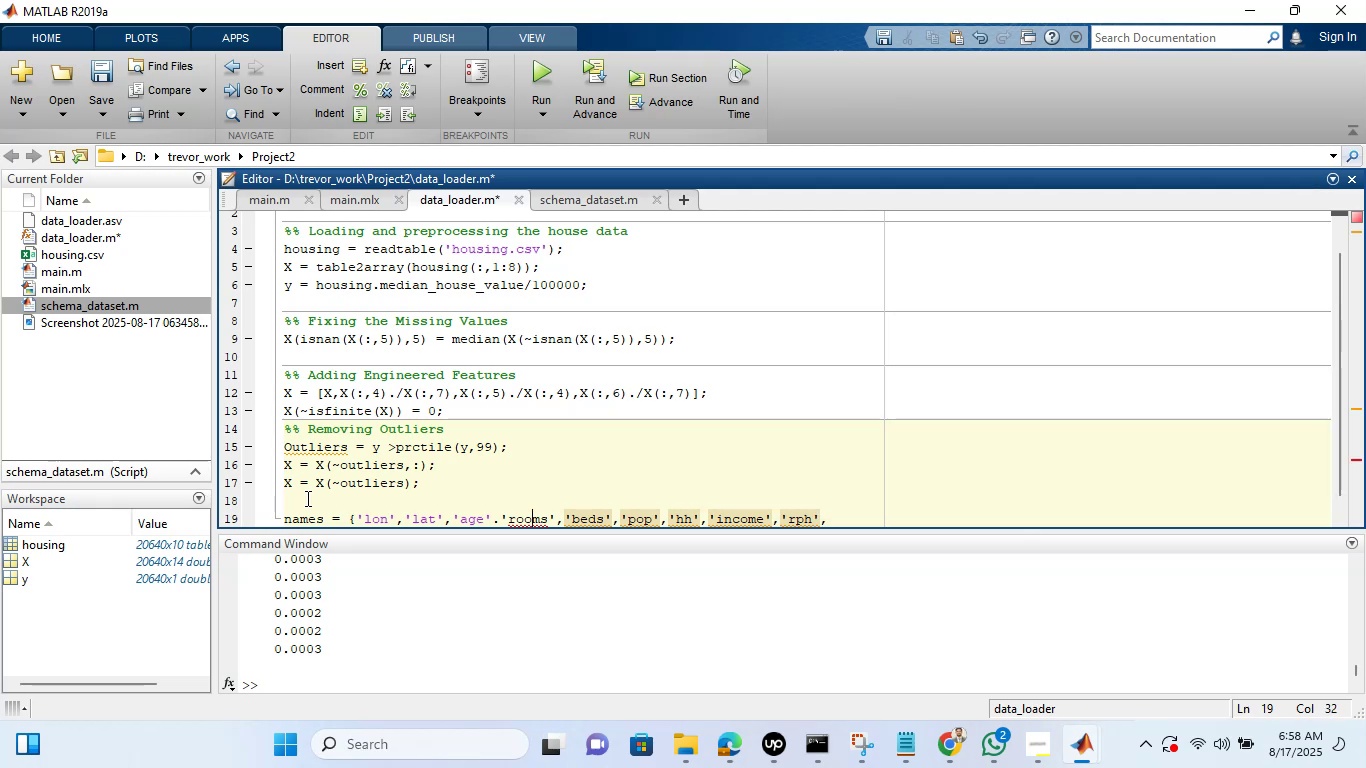 
key(ArrowLeft)
 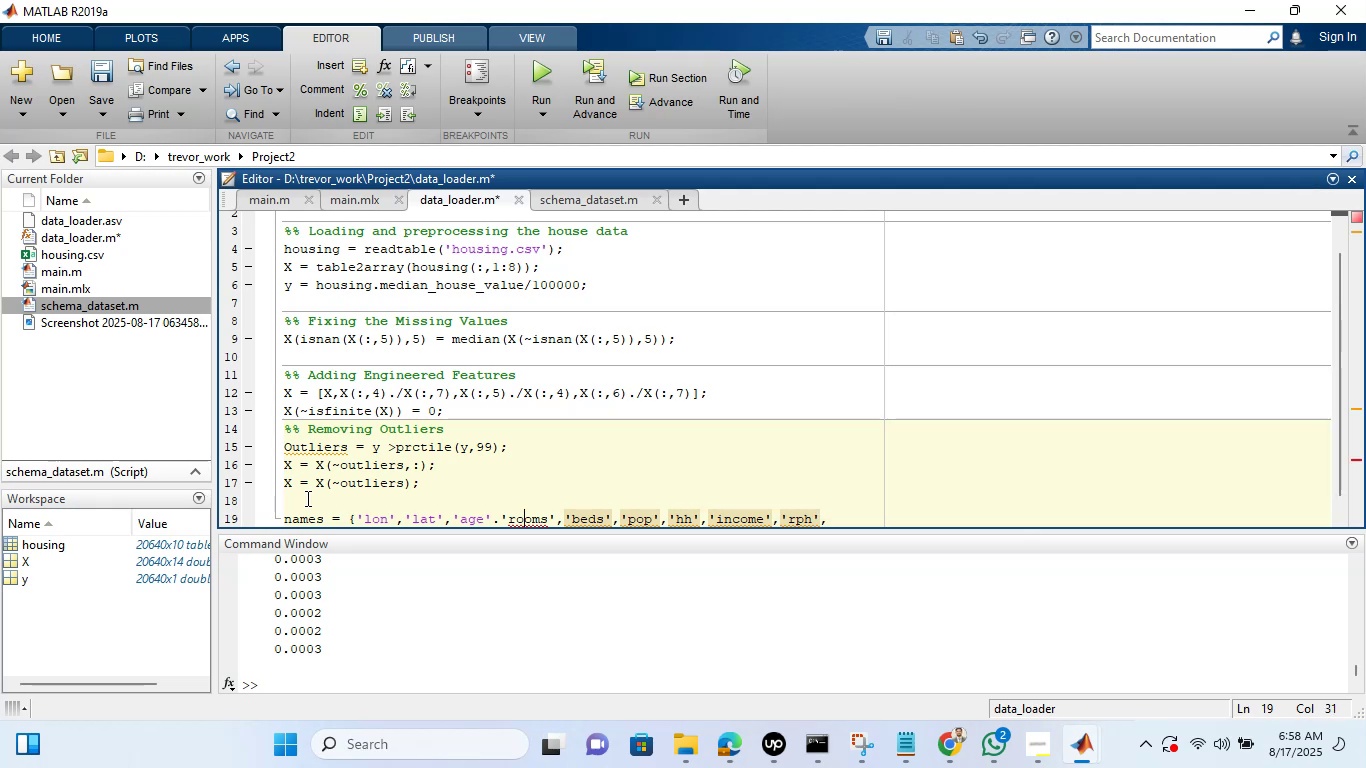 
key(ArrowLeft)
 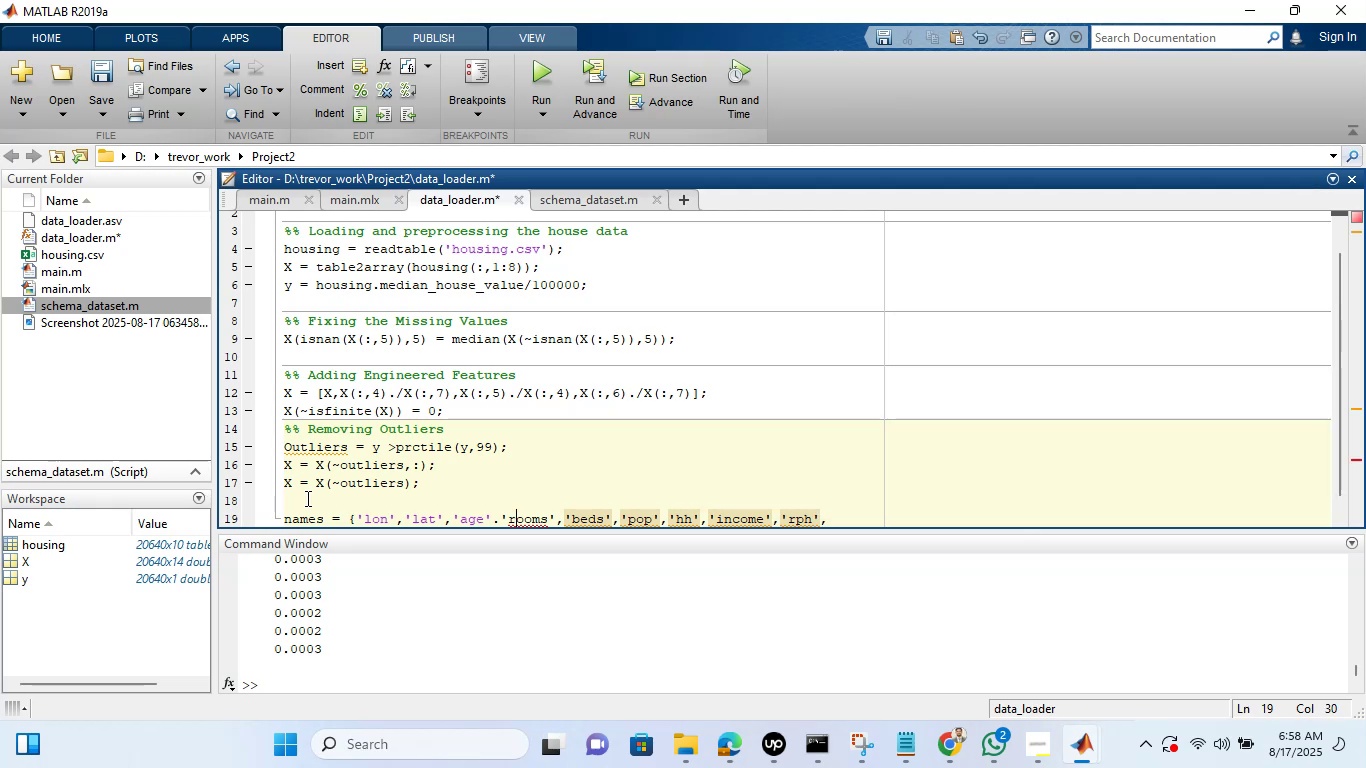 
key(ArrowLeft)
 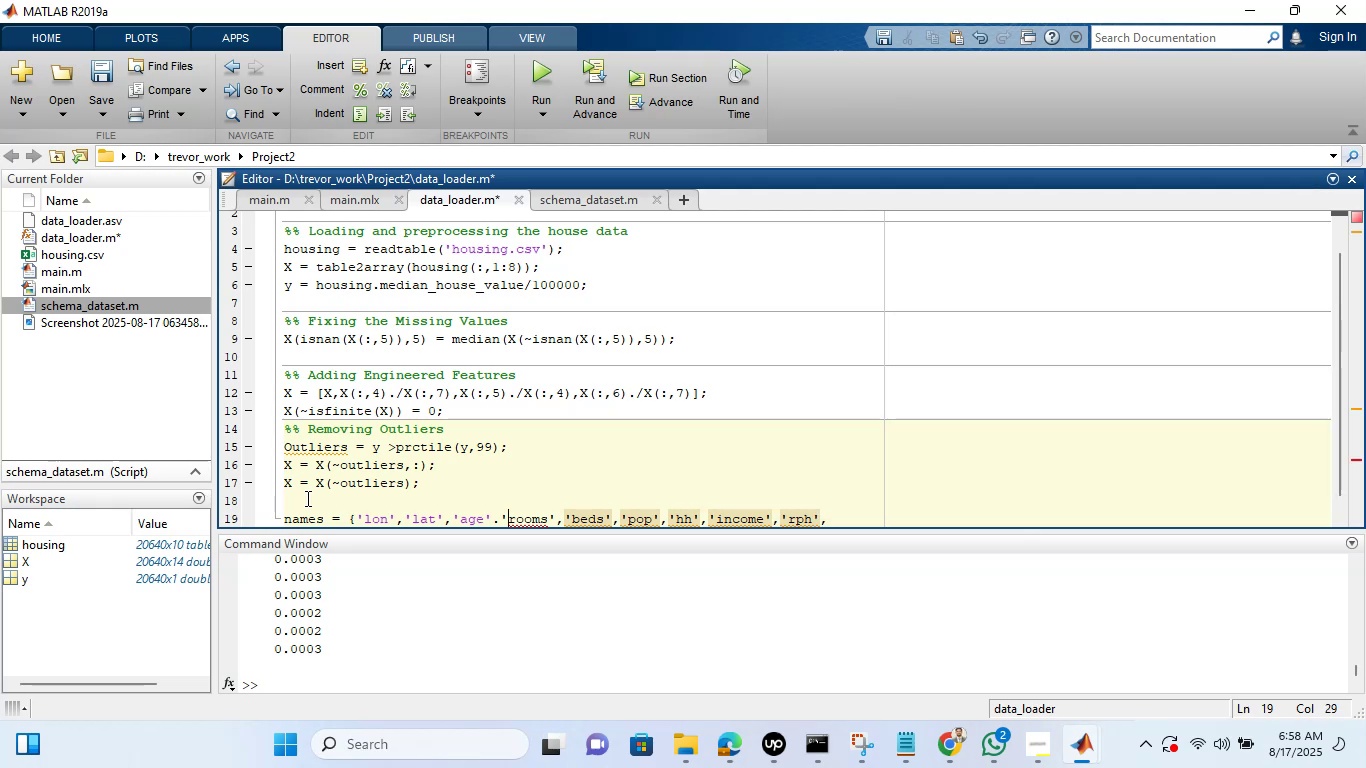 
key(ArrowLeft)
 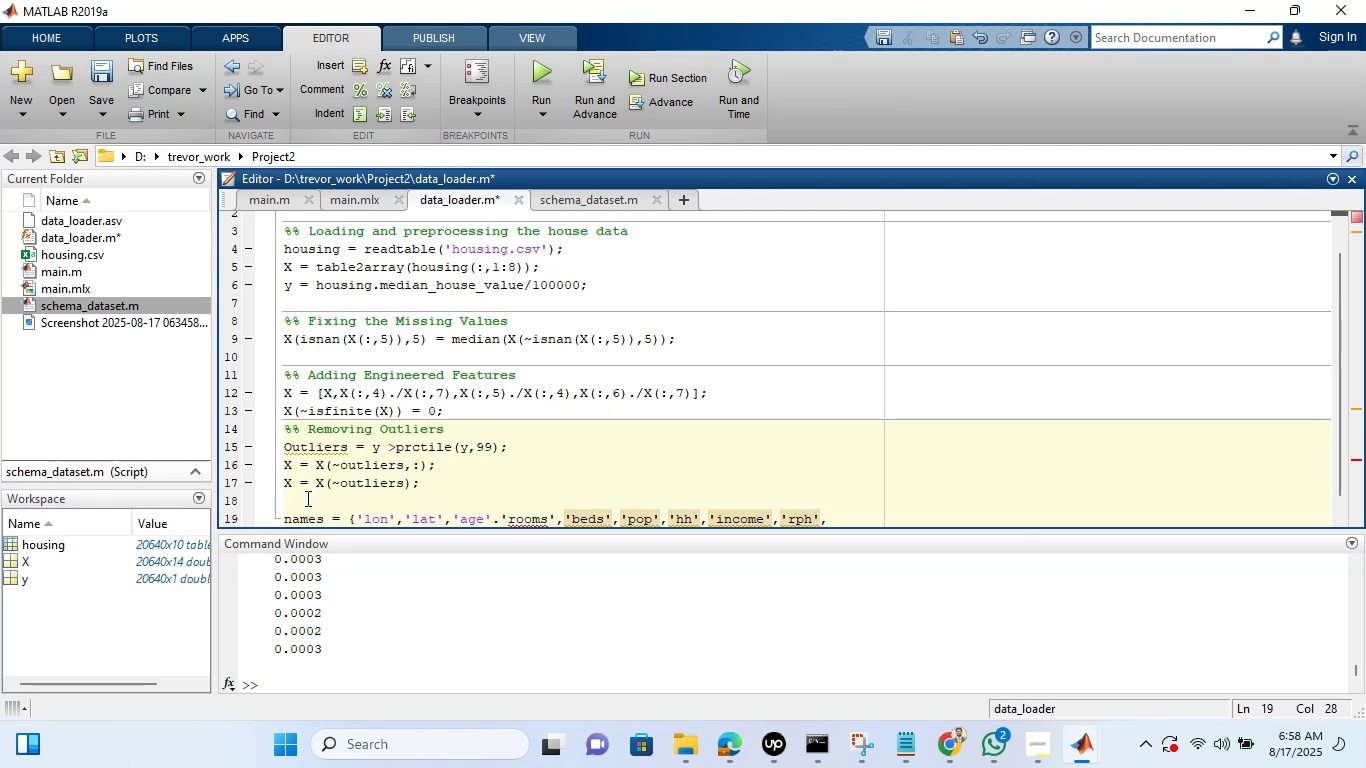 
key(Backspace)
 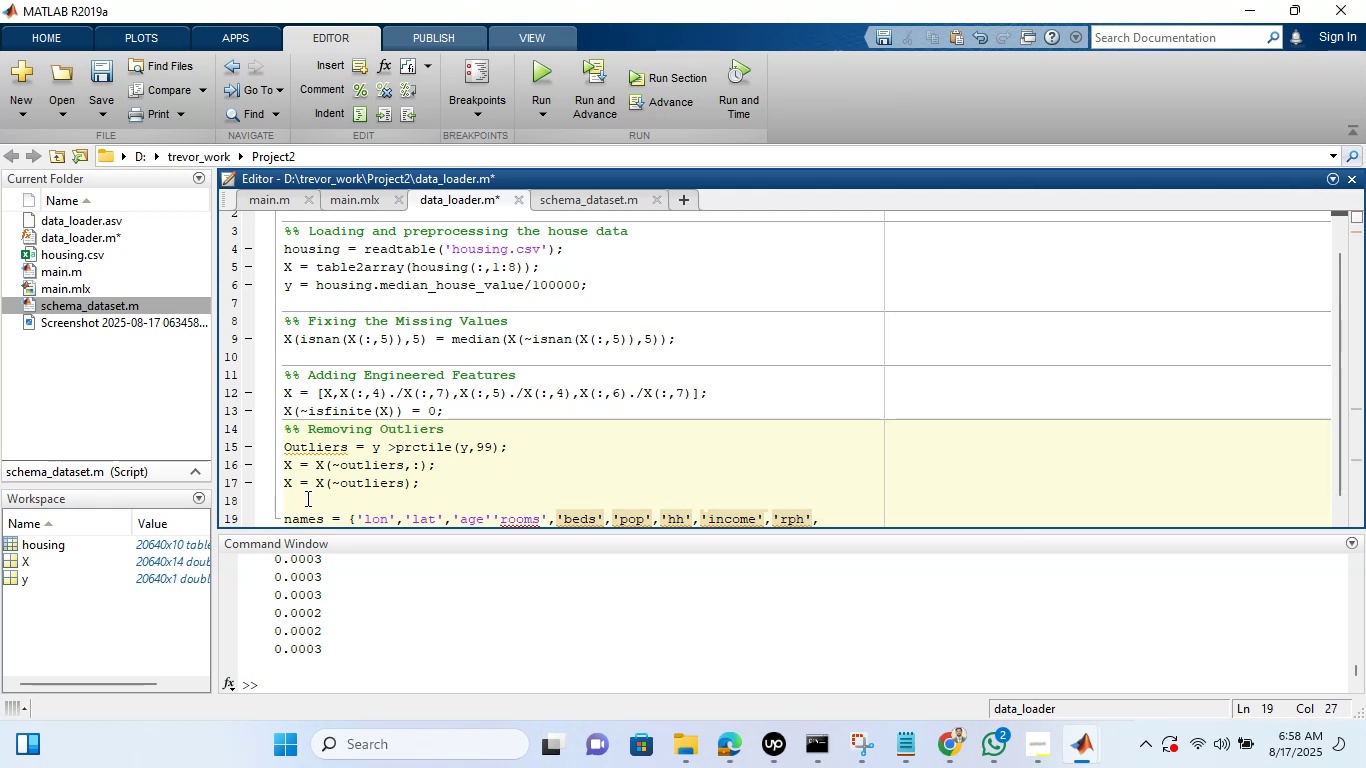 
key(Comma)
 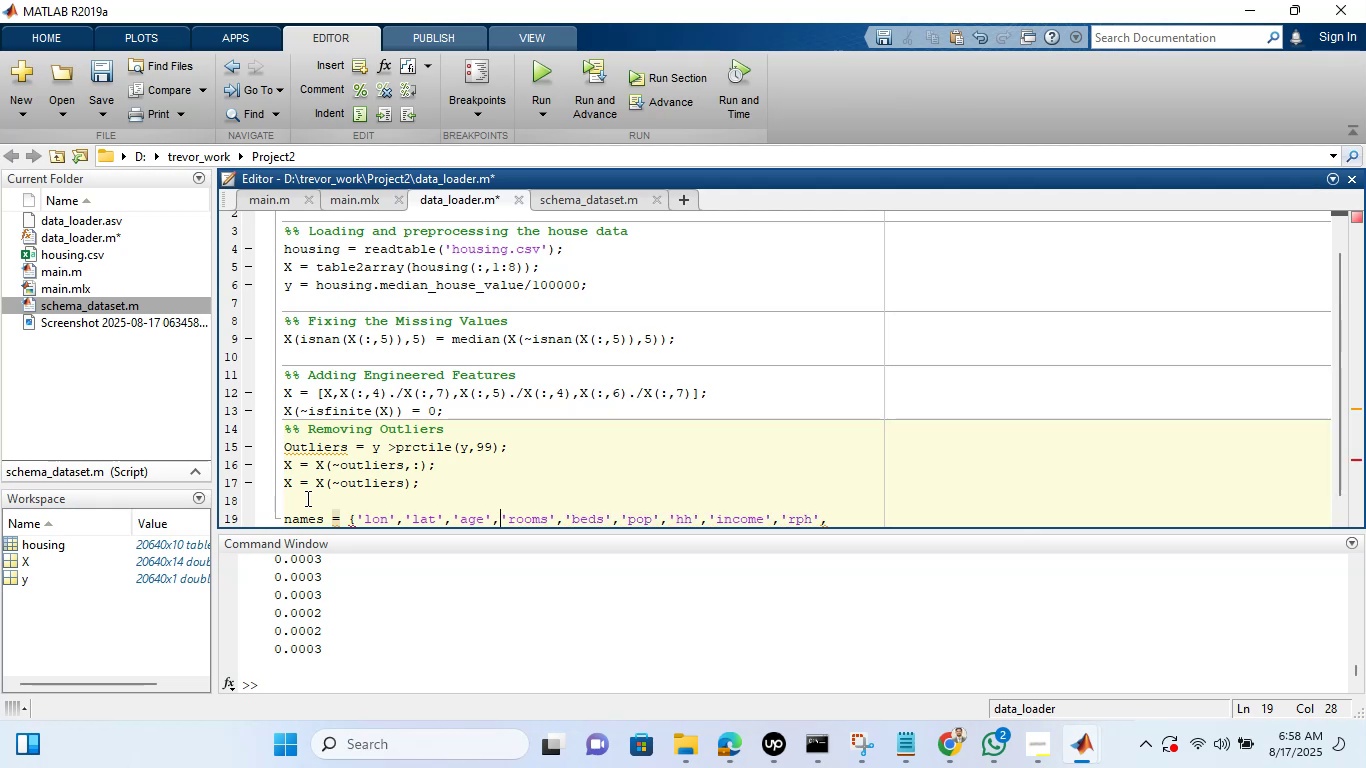 
hold_key(key=ArrowRight, duration=1.51)
 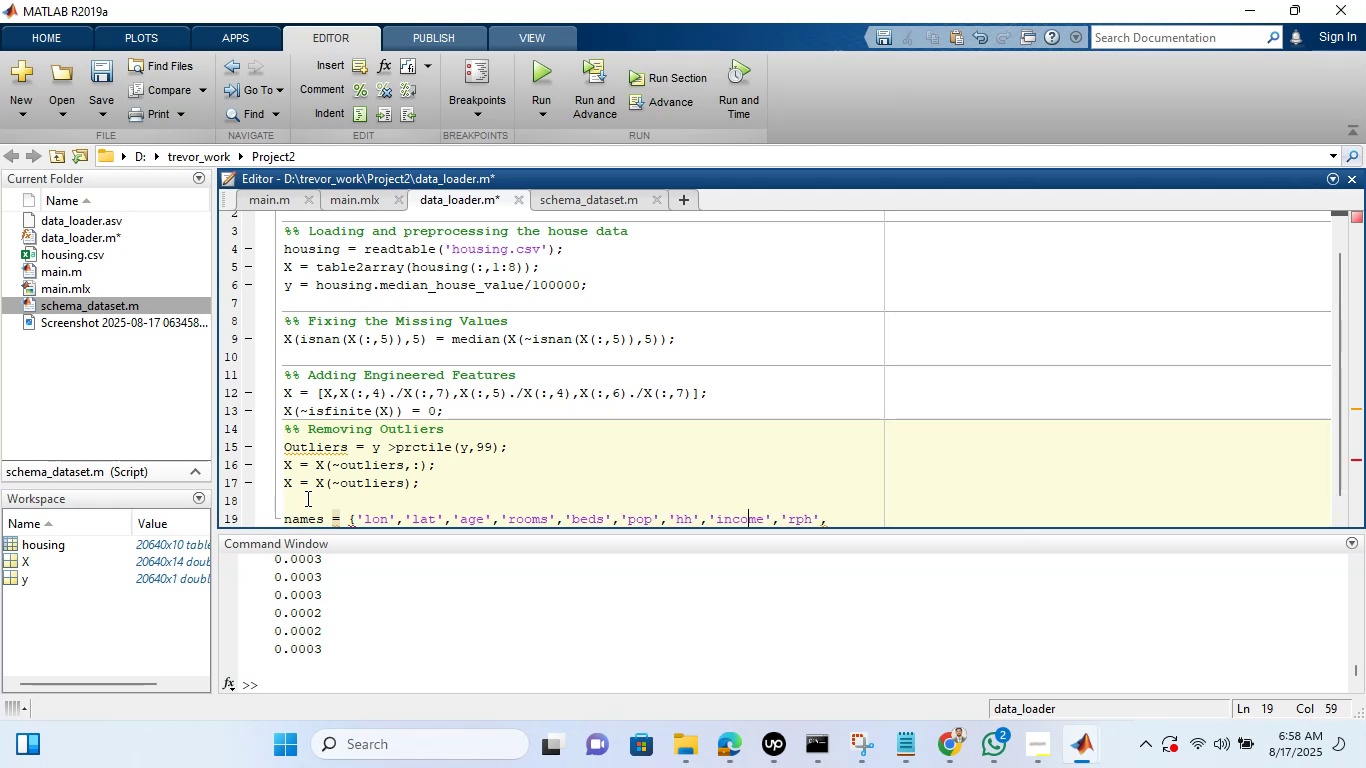 
key(ArrowRight)
 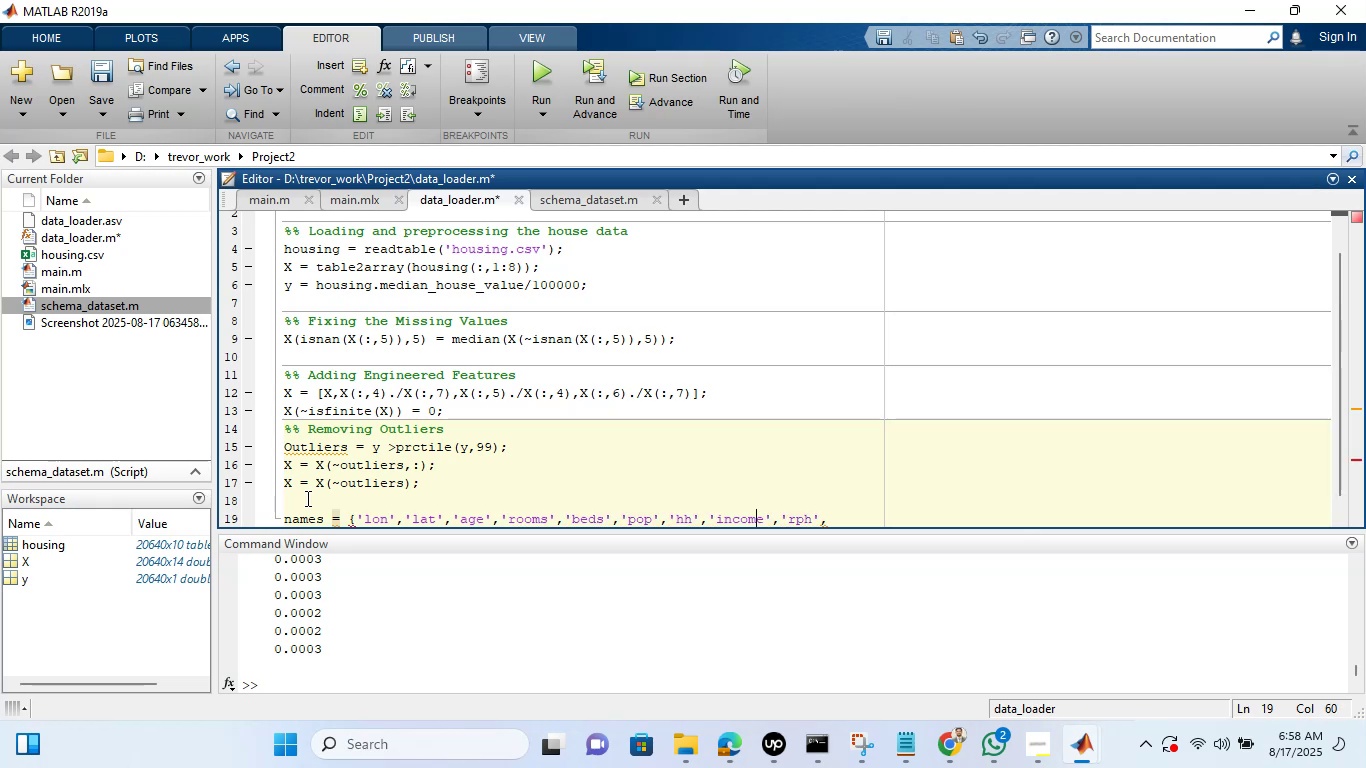 
key(ArrowRight)
 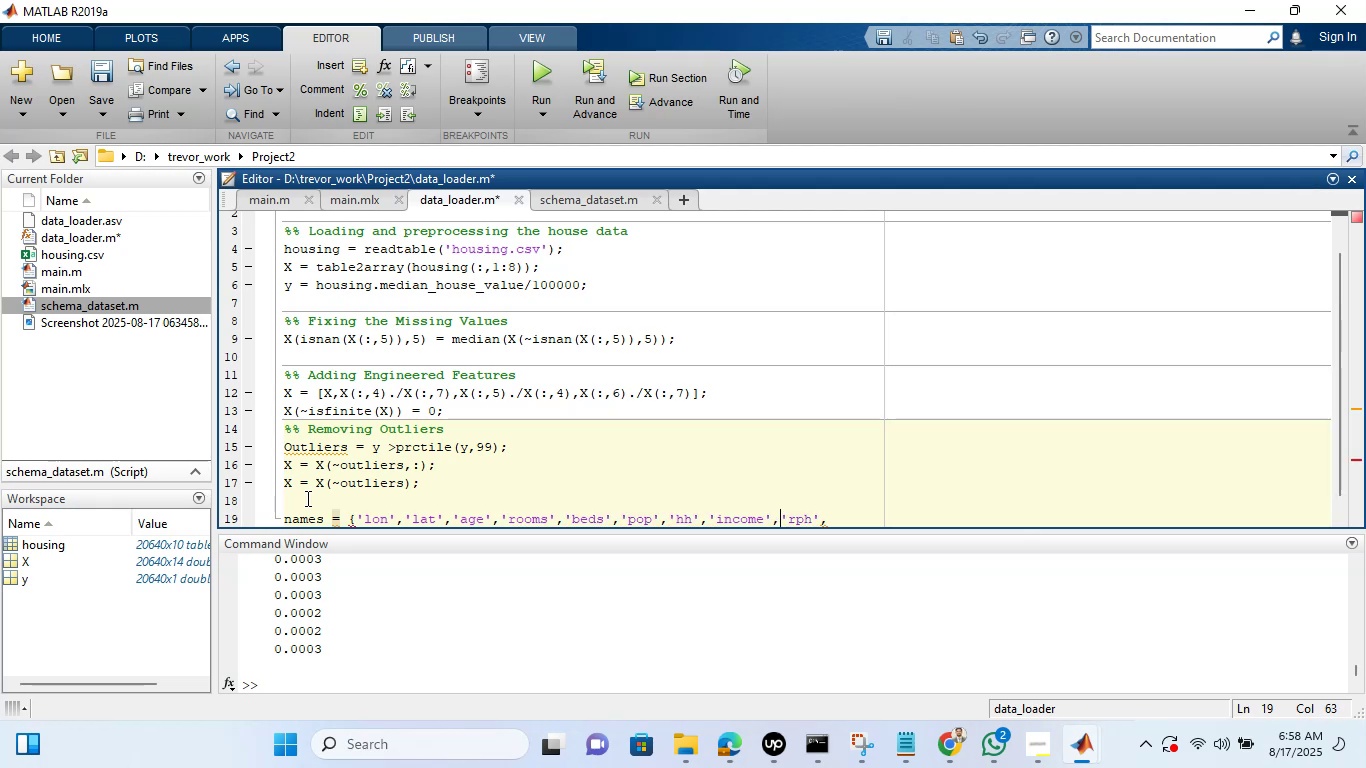 
key(ArrowRight)
 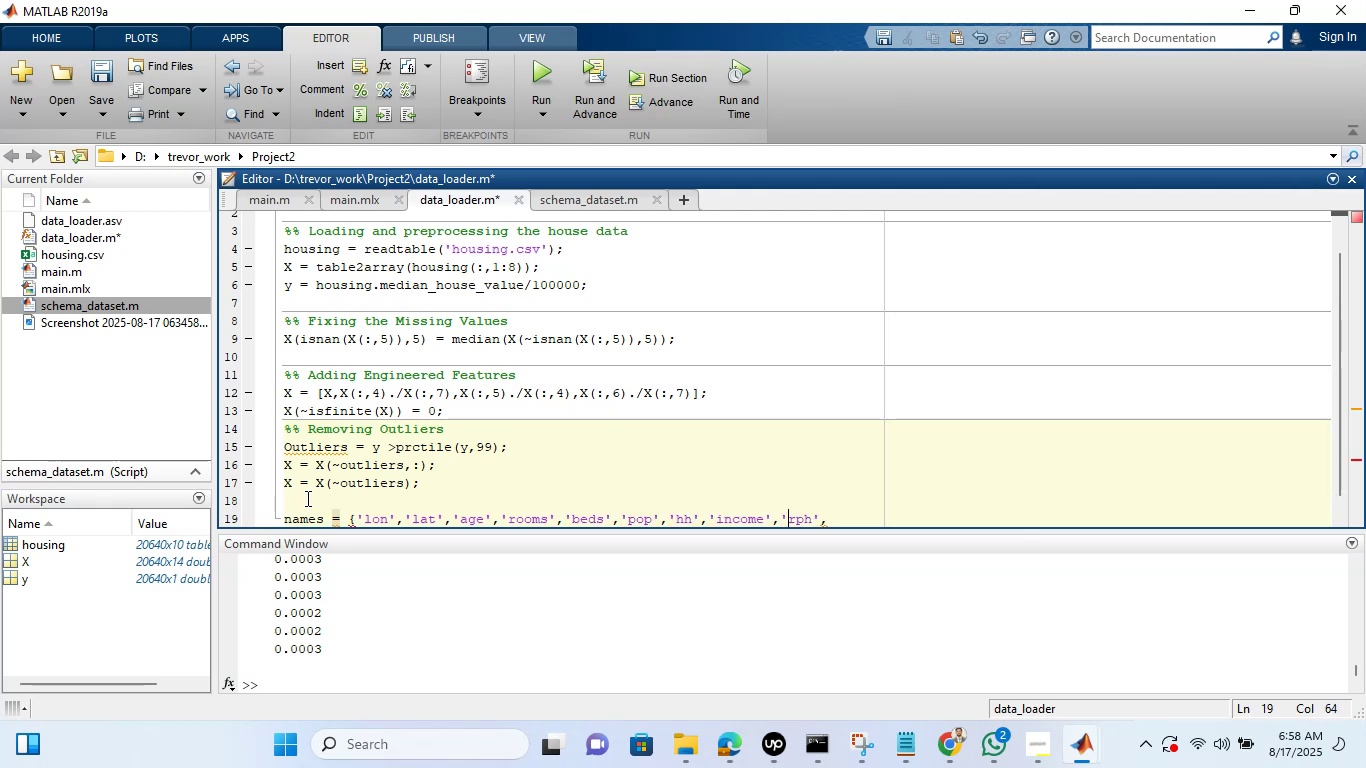 
key(ArrowRight)
 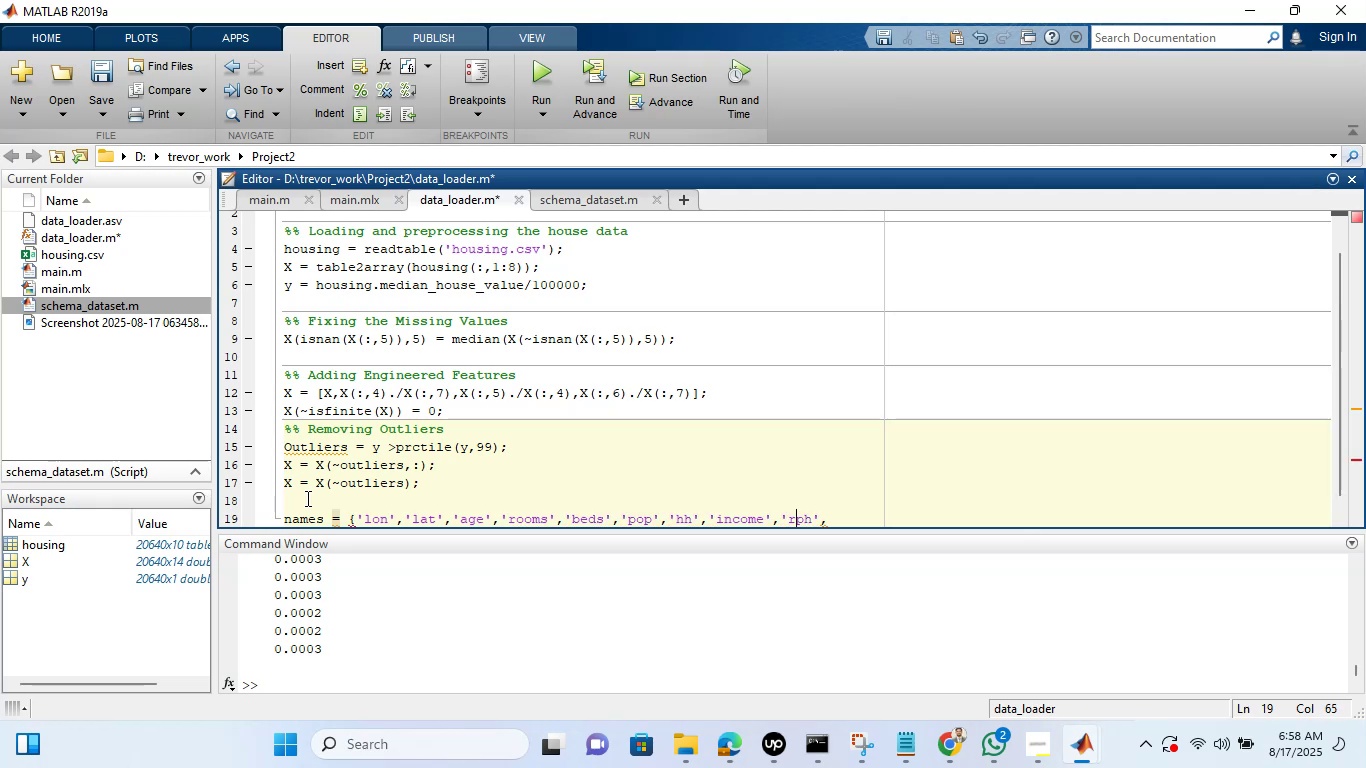 
key(ArrowRight)
 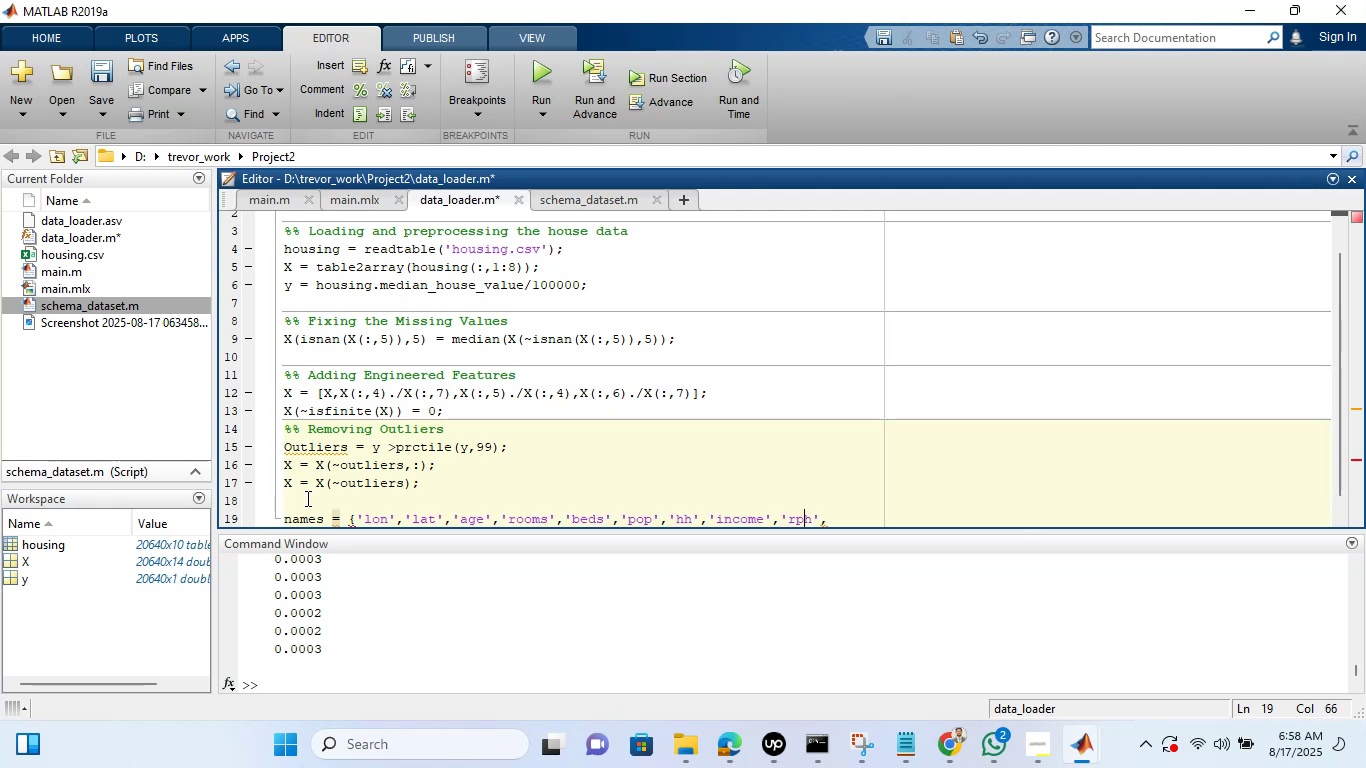 
key(ArrowRight)
 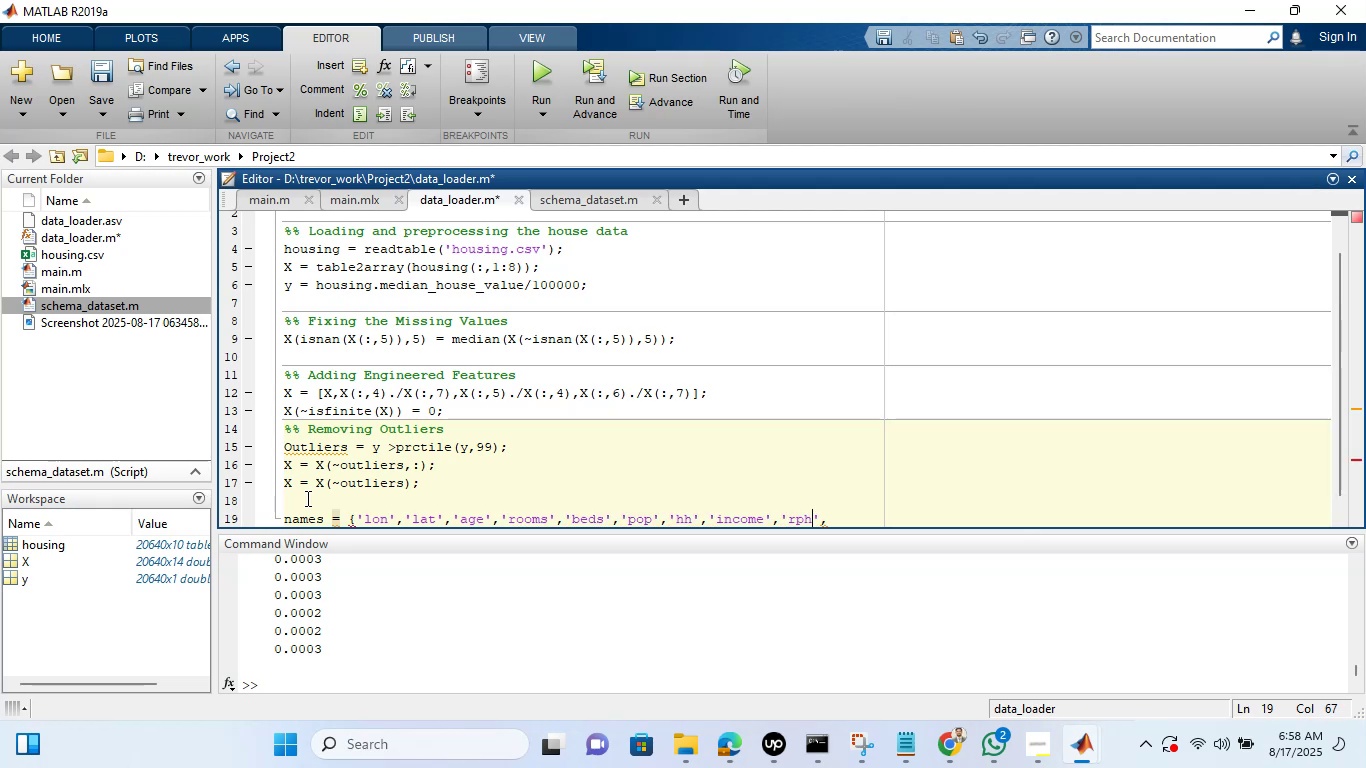 
key(ArrowRight)
 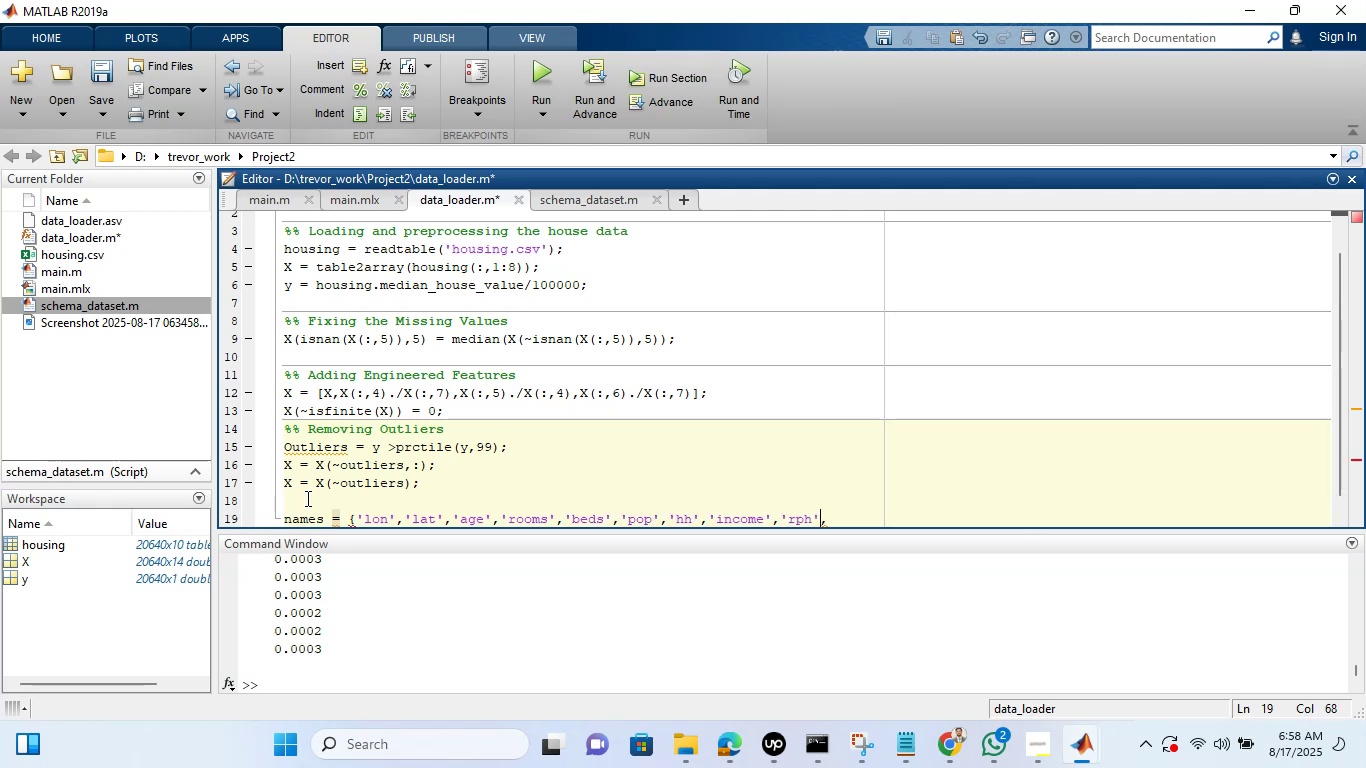 
key(ArrowRight)
 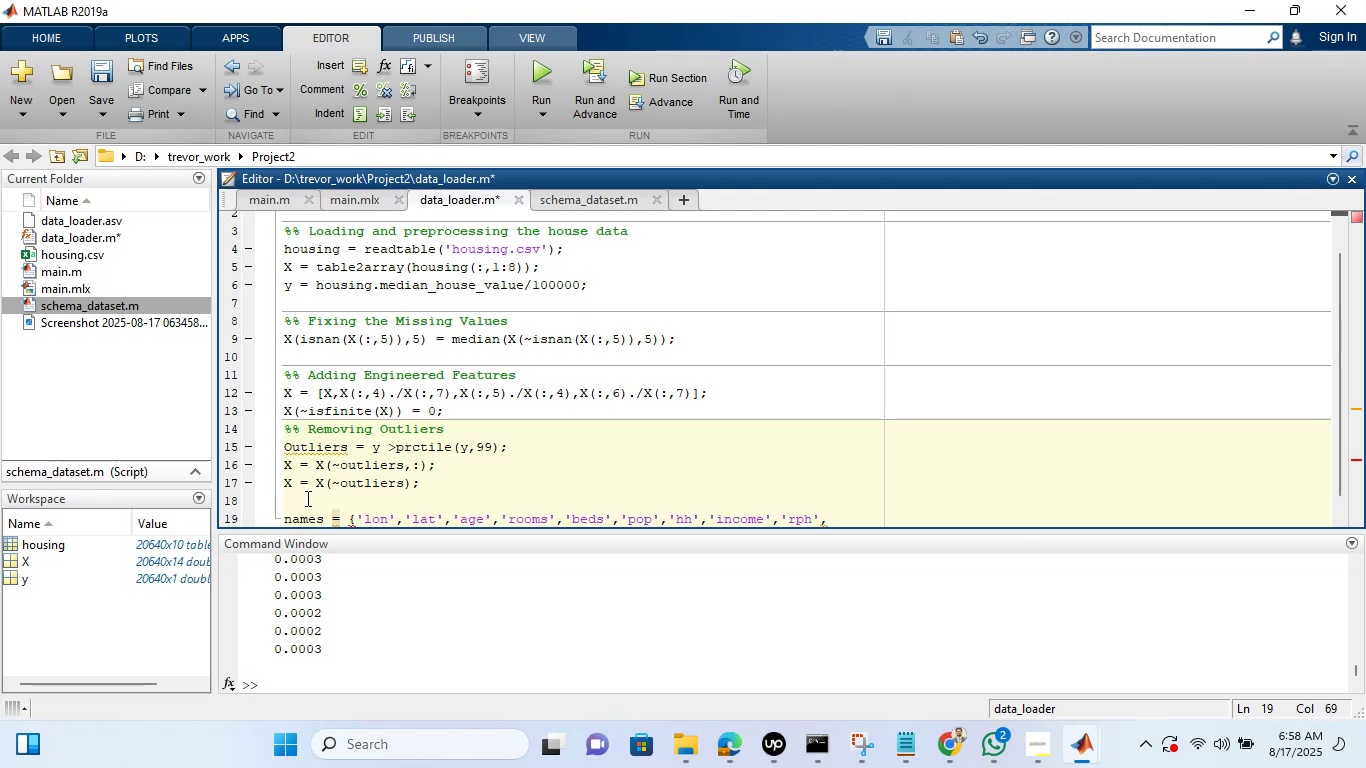 
type('bpr')
 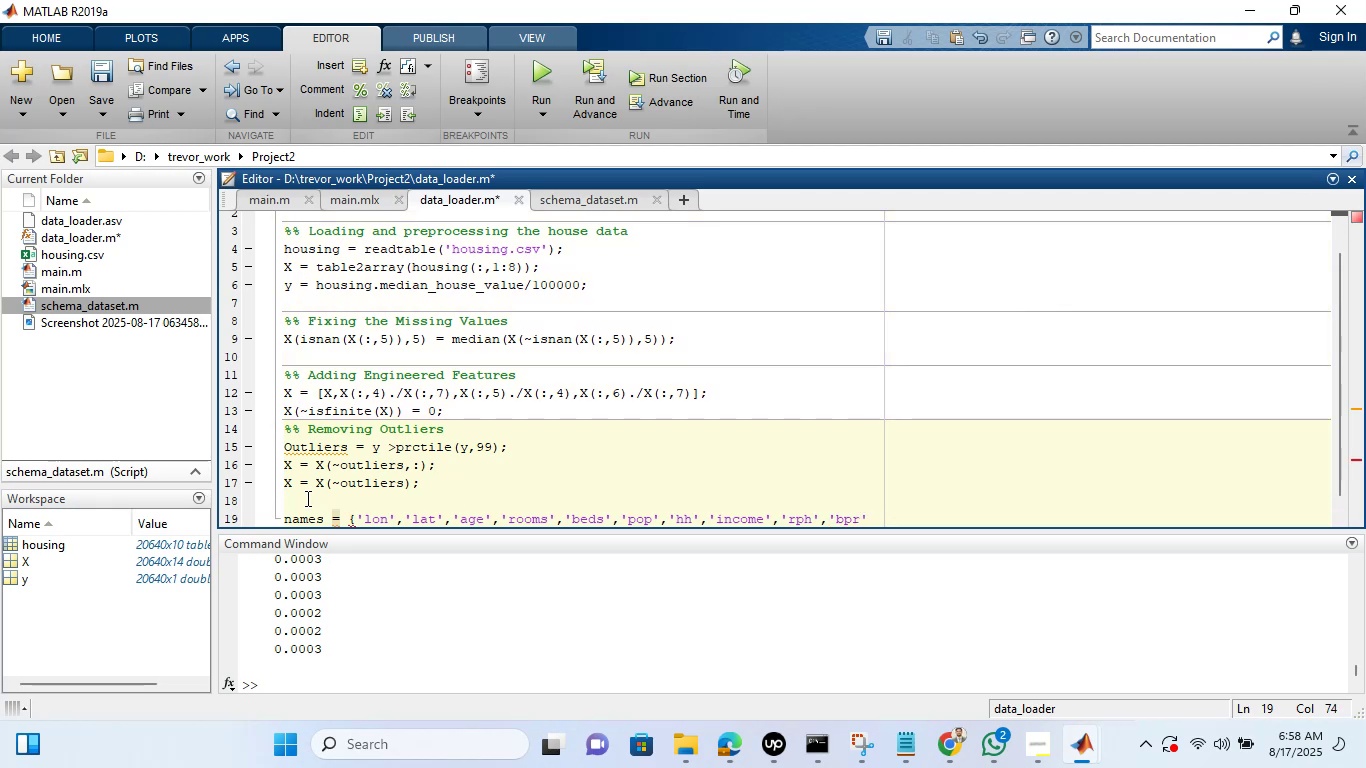 
type(,'pph')
 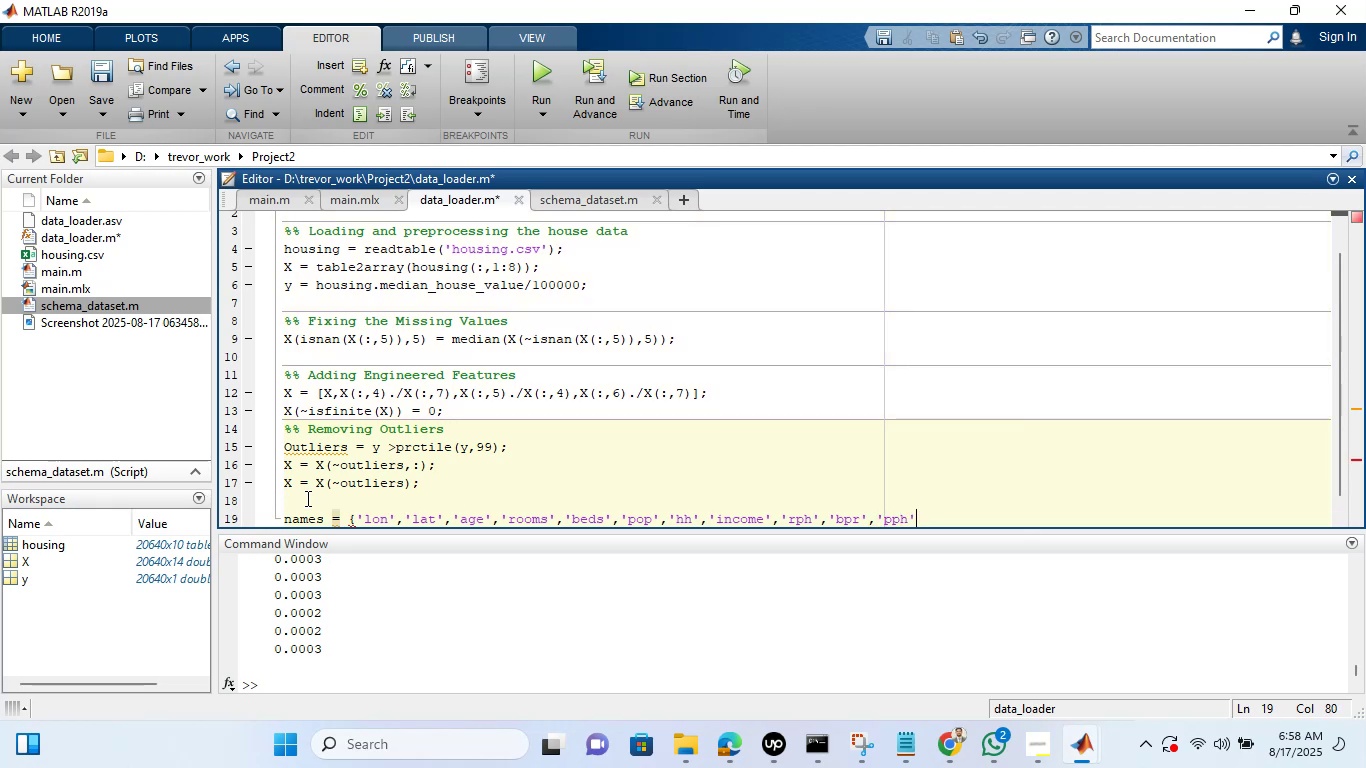 
scroll: coordinate [787, 398], scroll_direction: down, amount: 2.0
 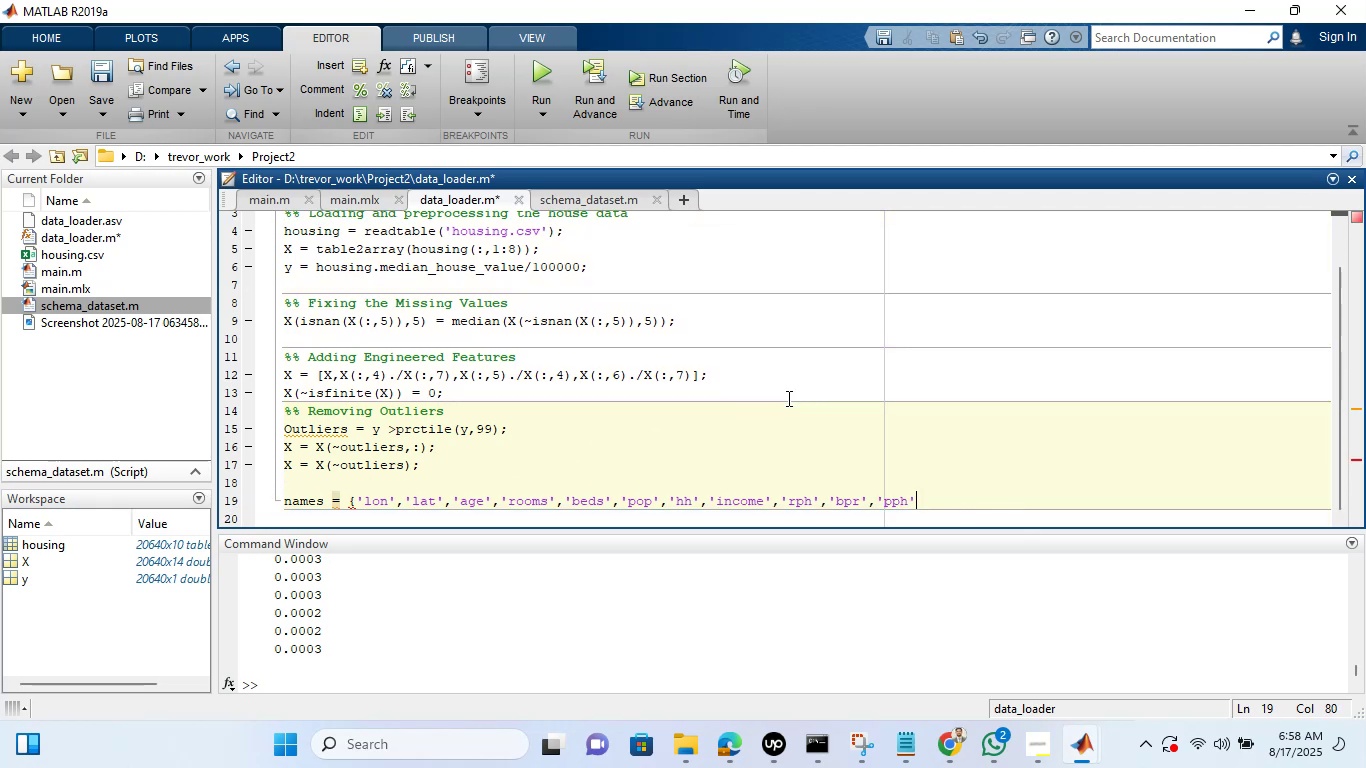 
hold_key(key=ShiftLeft, duration=1.34)
 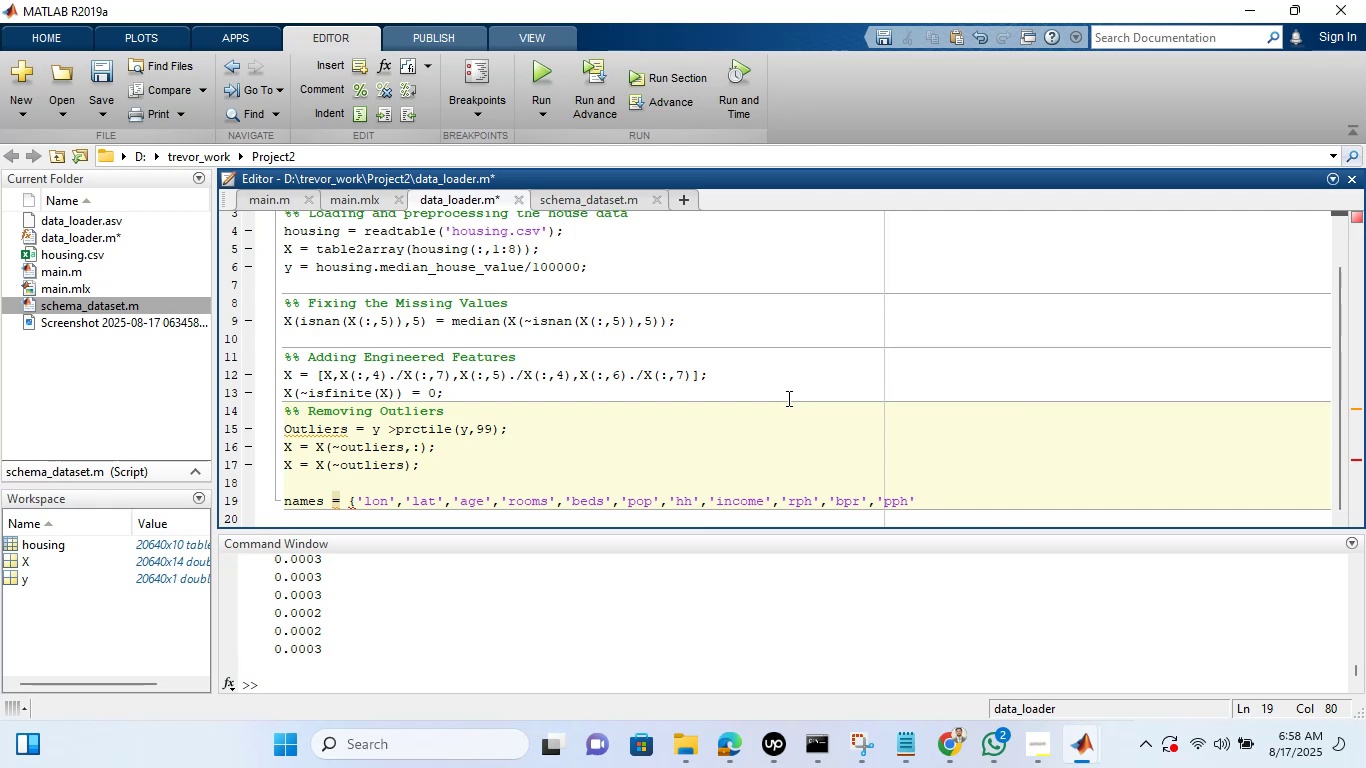 
key(Shift+BracketRight)
 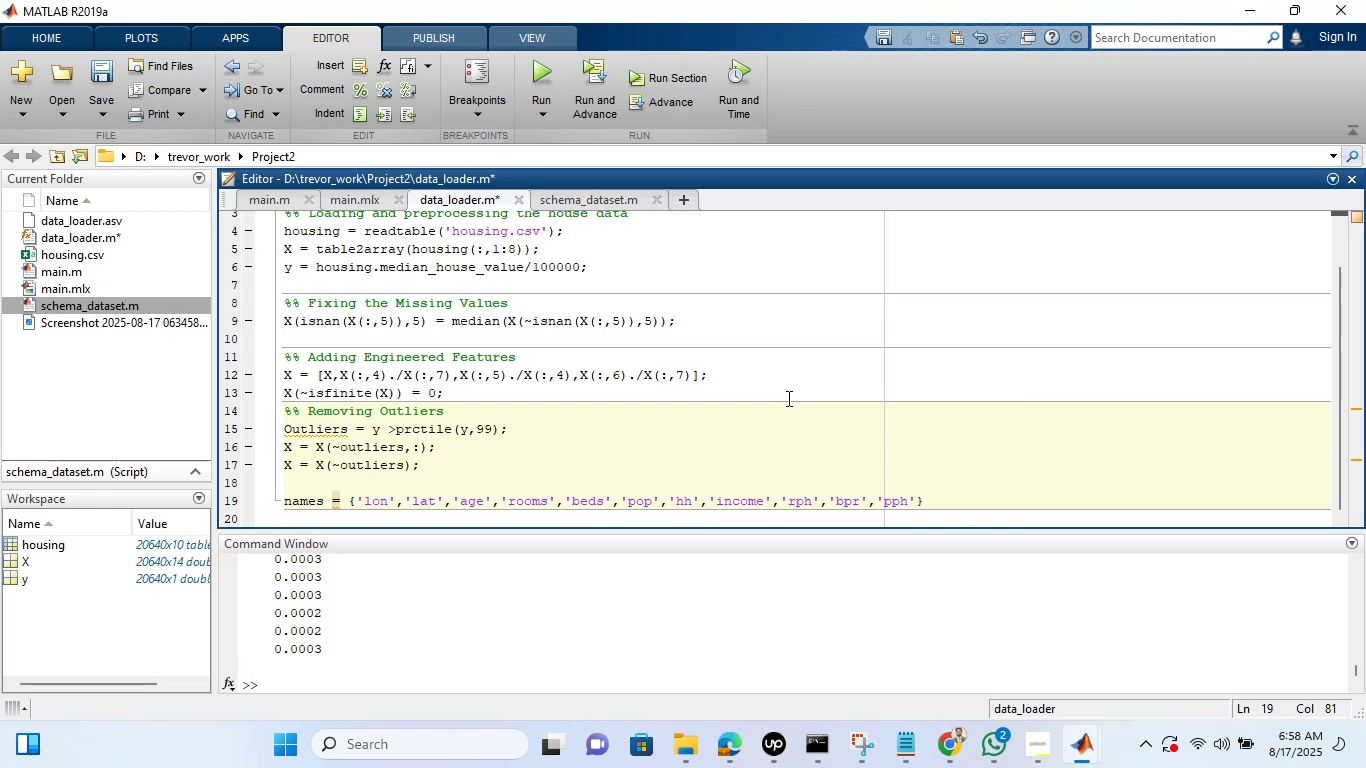 
key(Semicolon)
 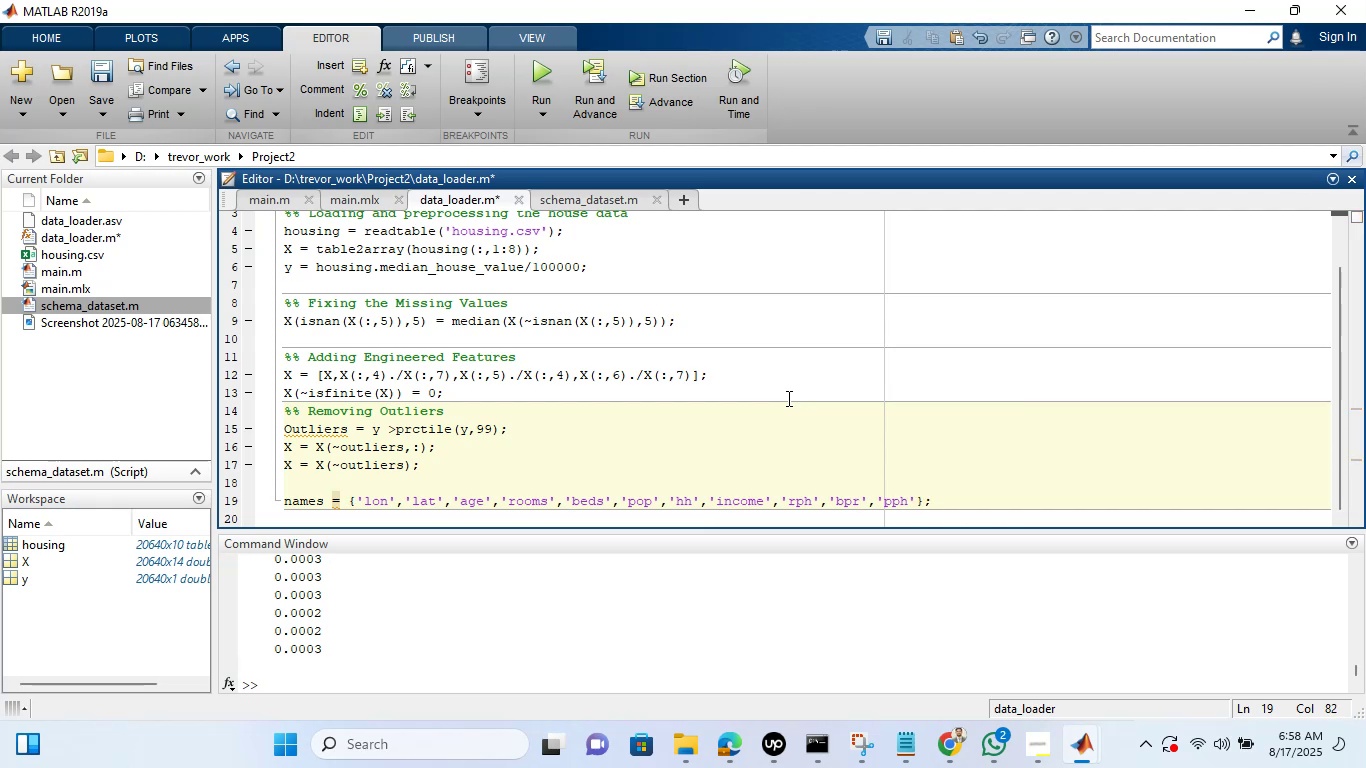 
key(Enter)
 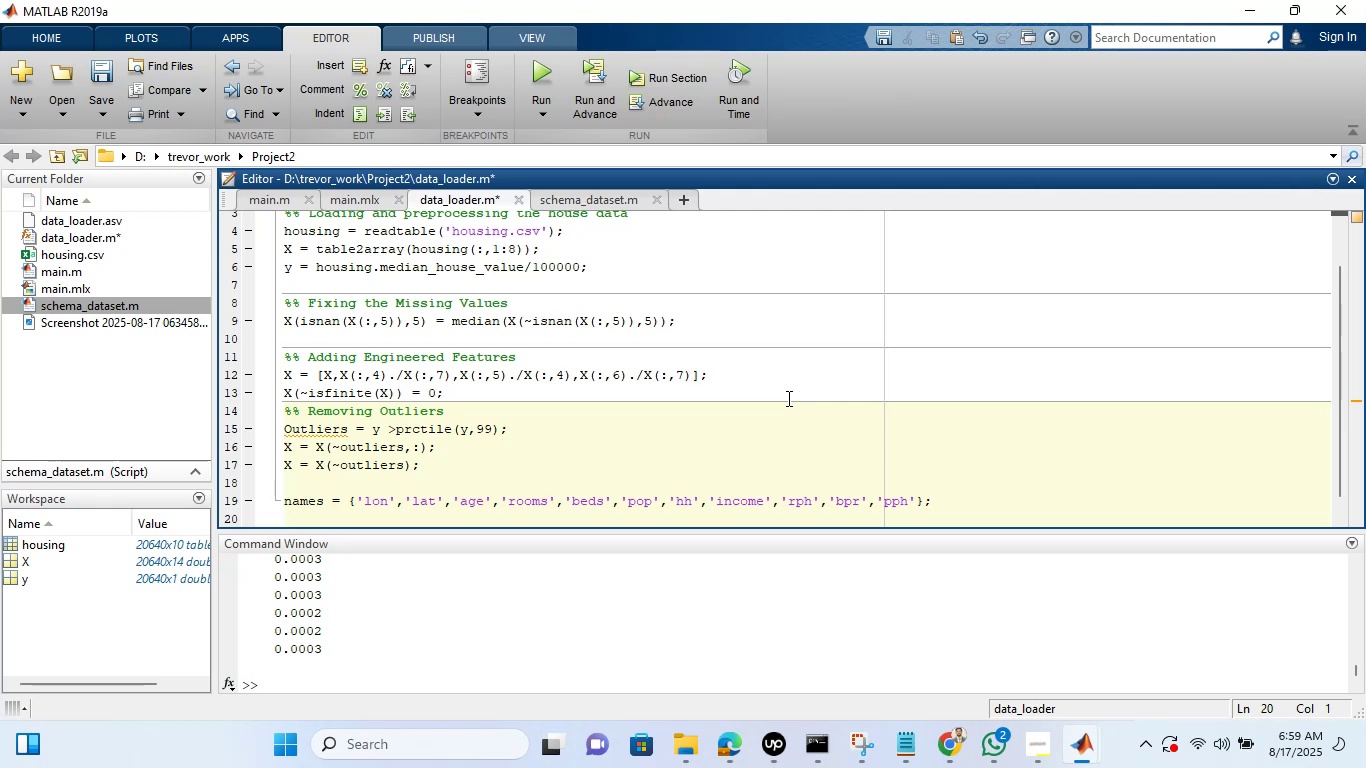 
wait(6.62)
 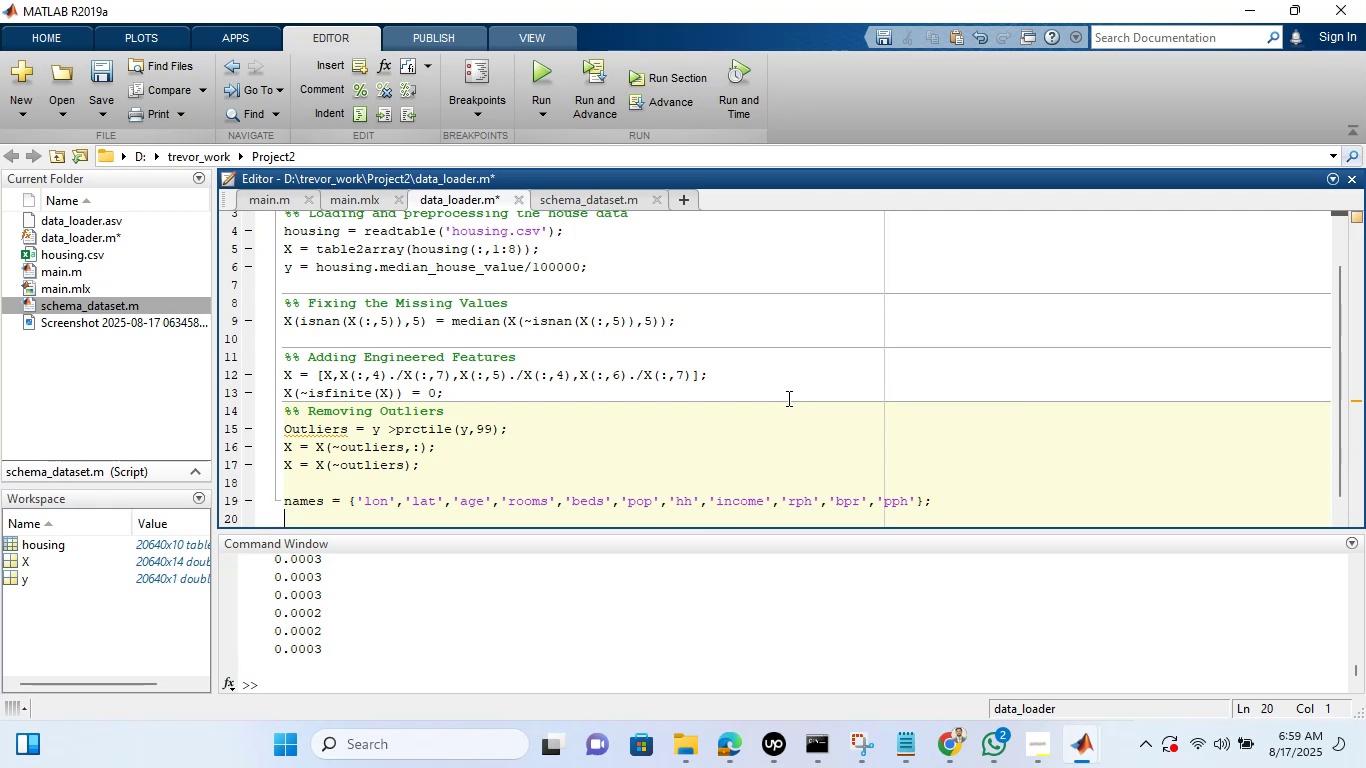 
type(fprintf)
 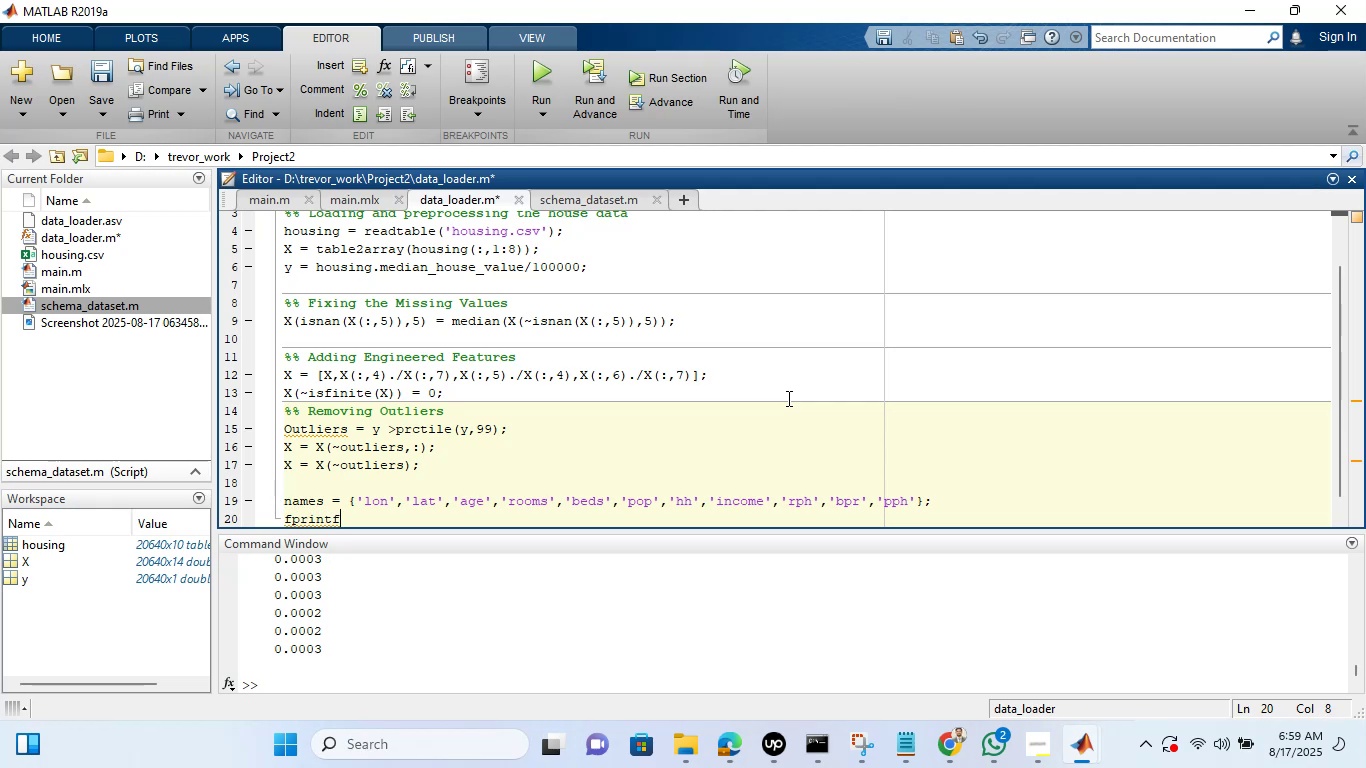 
type(('Loaded: %d samples)
 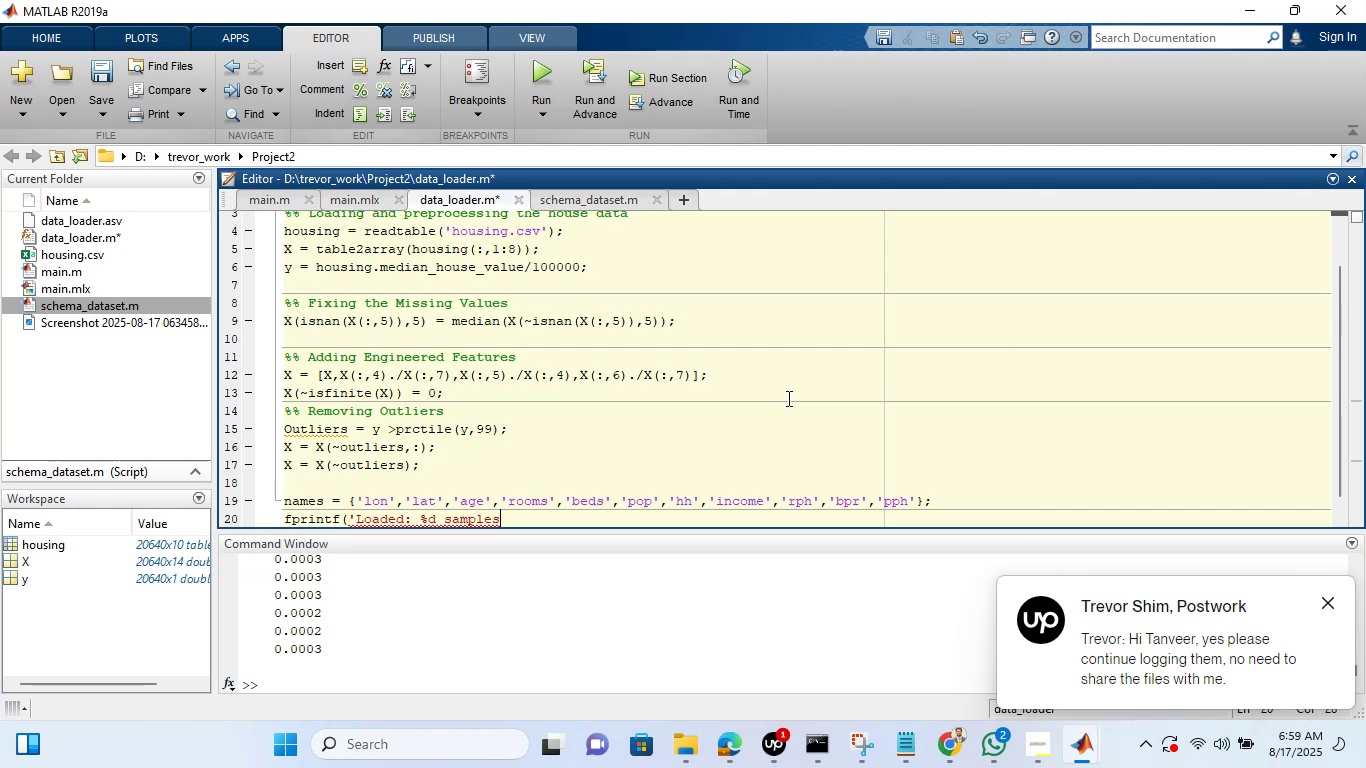 
wait(110.6)
 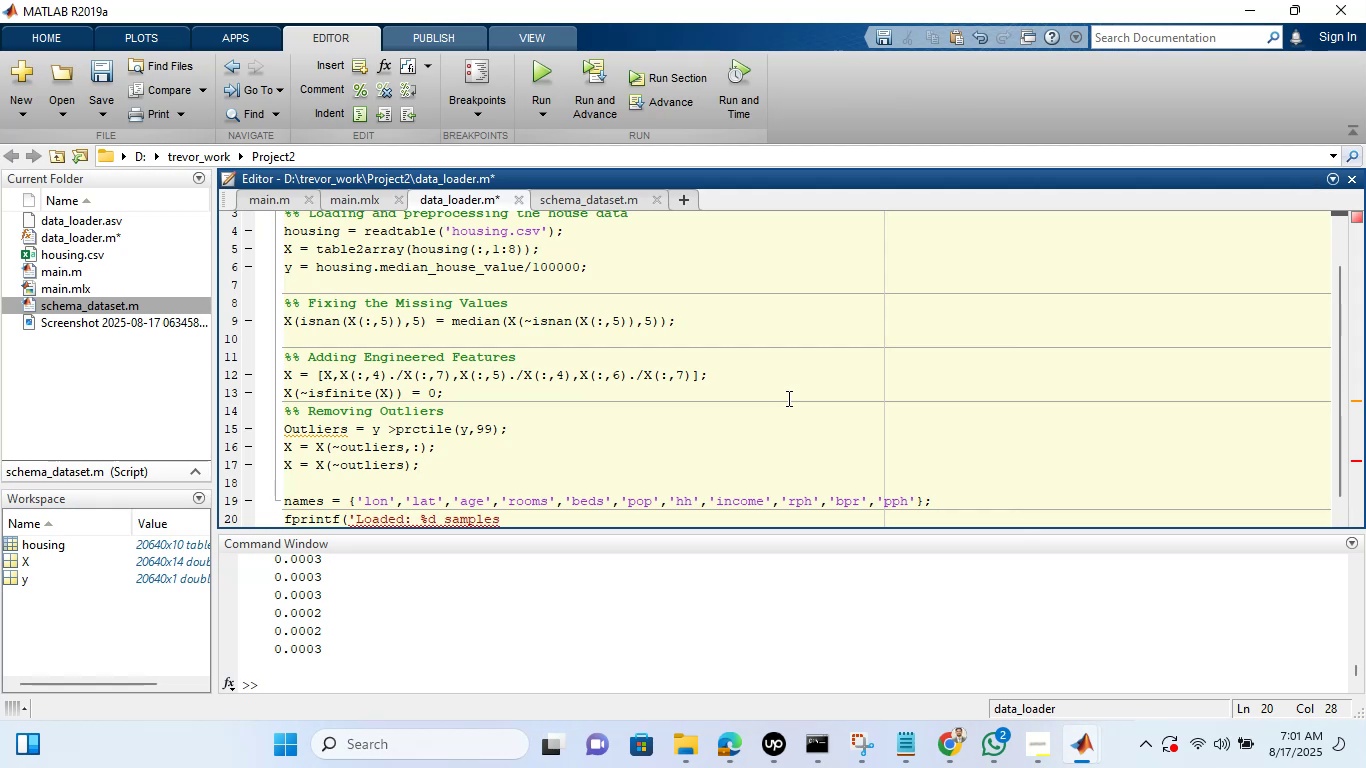 
type(, %d)
 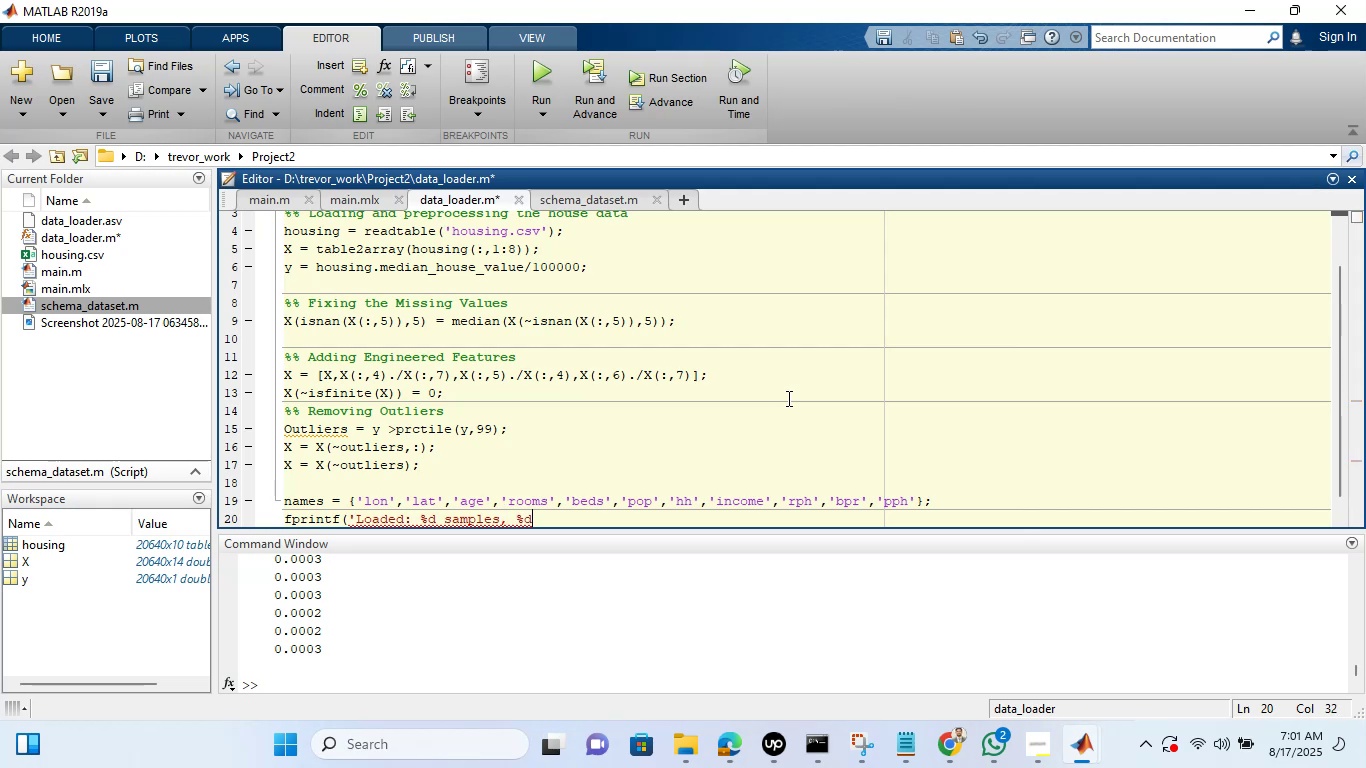 
type(fea)
key(Backspace)
key(Backspace)
key(Backspace)
type( faea)
key(Backspace)
key(Backspace)
key(Backspace)
type(eatures \n )
key(Backspace)
type(', lenght)
key(Backspace)
key(Backspace)
key(Backspace)
type(gth(y),size(X,2));)
 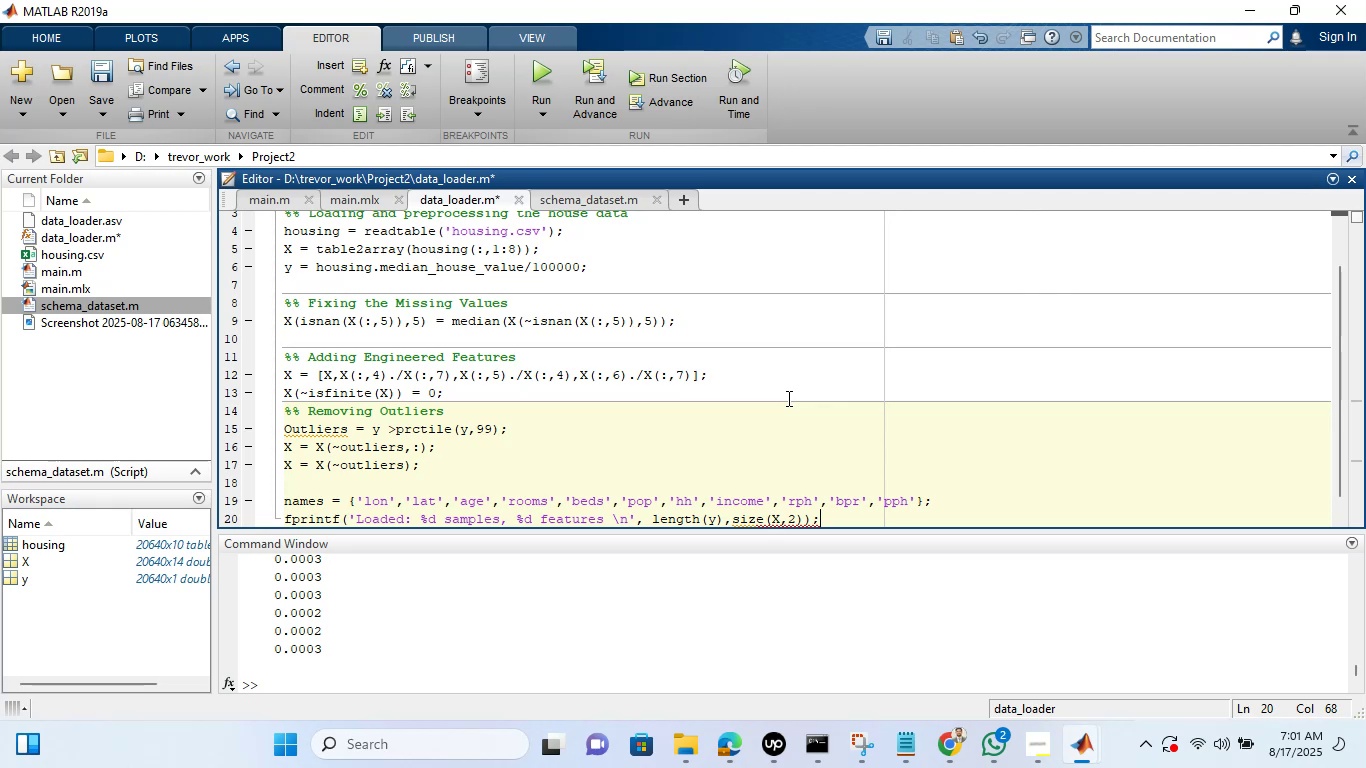 
key(Enter)
 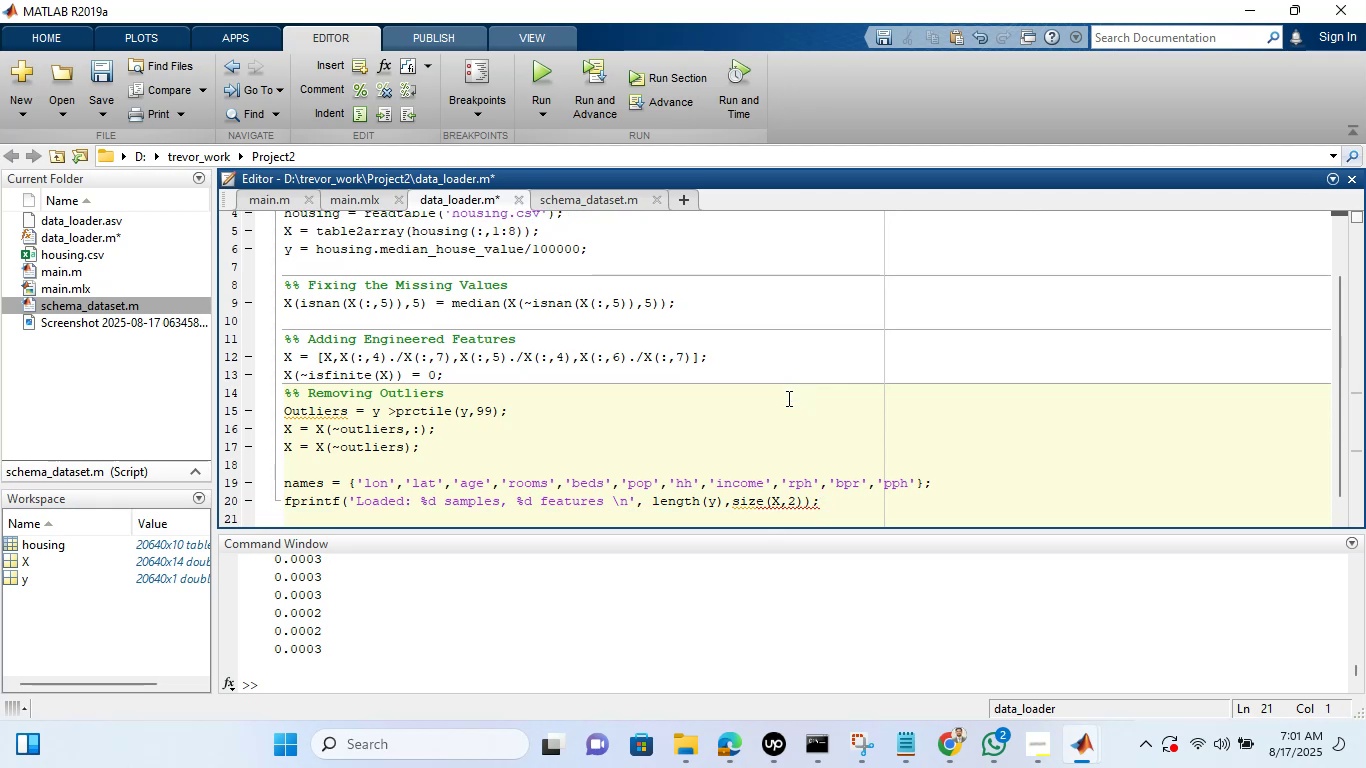 
type(end)
 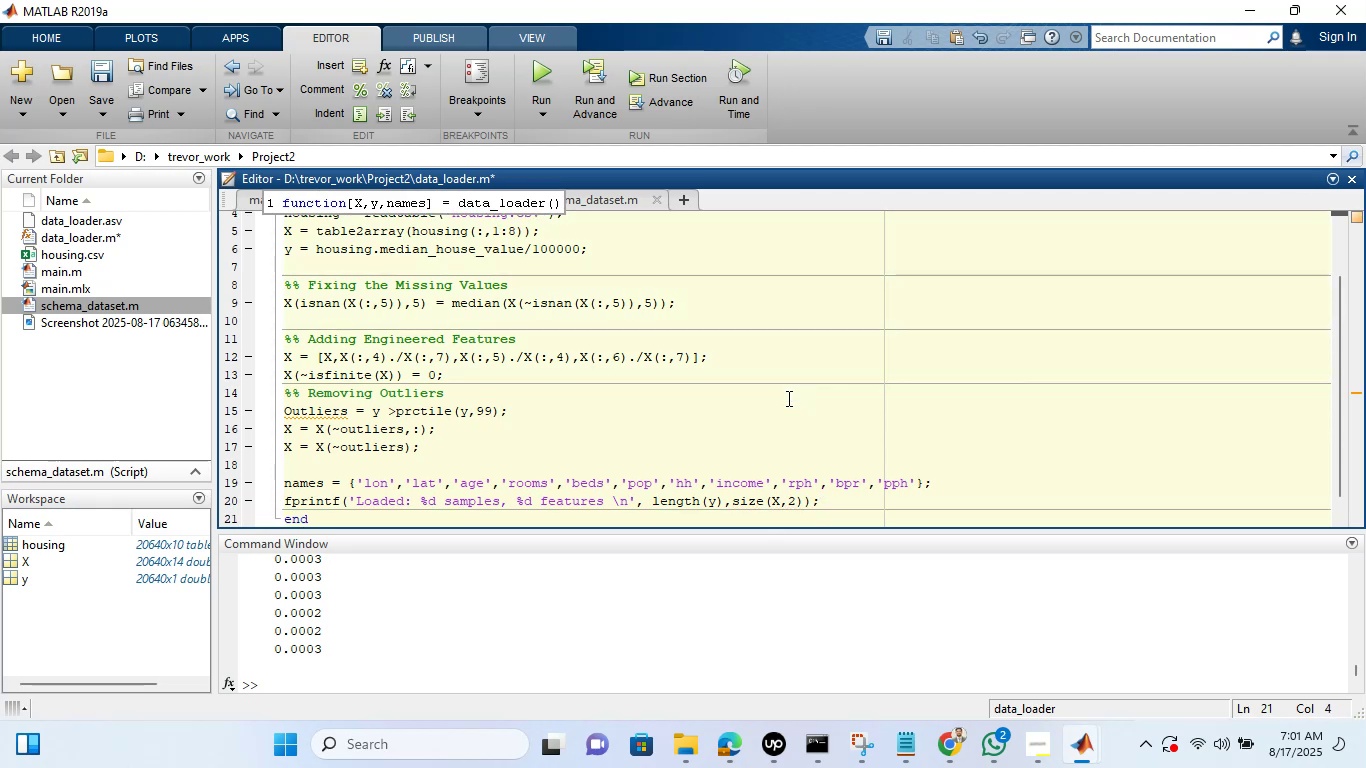 
scroll: coordinate [607, 395], scroll_direction: up, amount: 11.0
 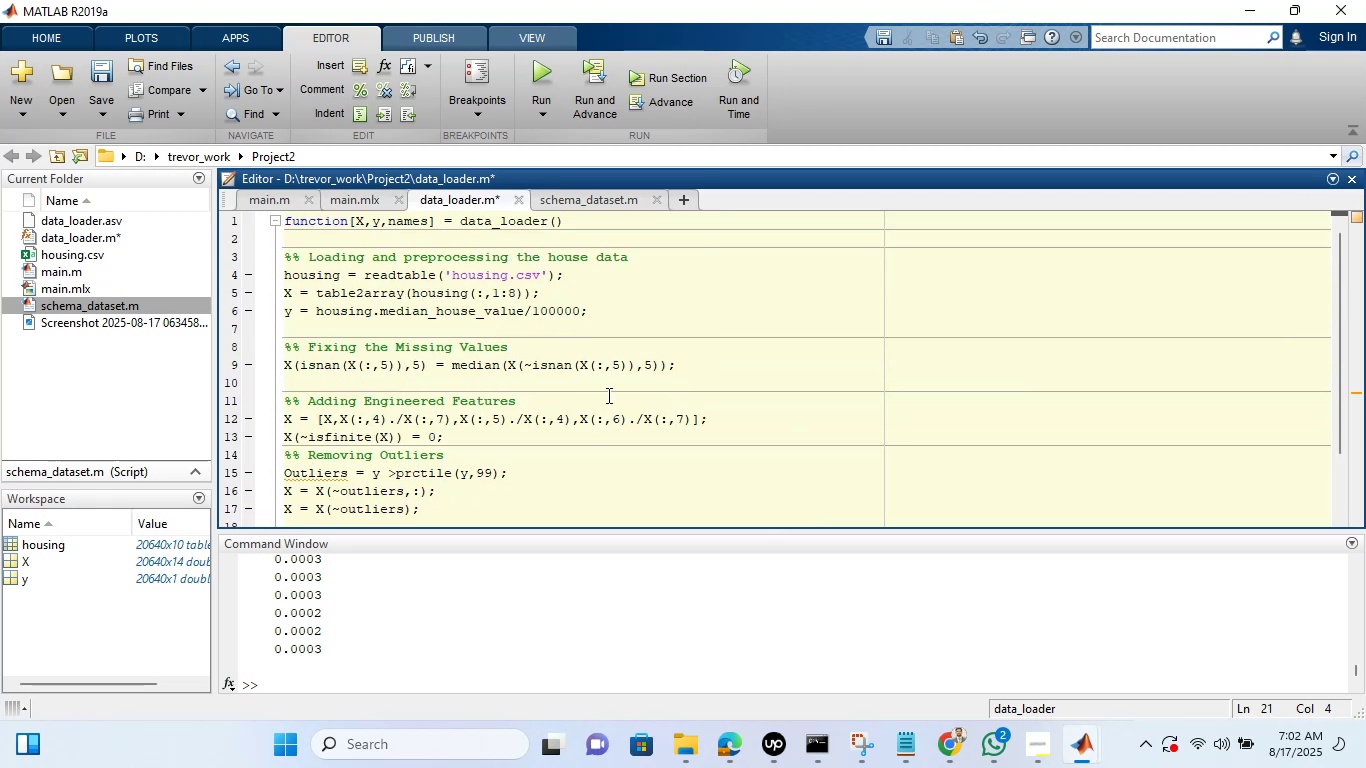 
scroll: coordinate [607, 400], scroll_direction: down, amount: 4.0
 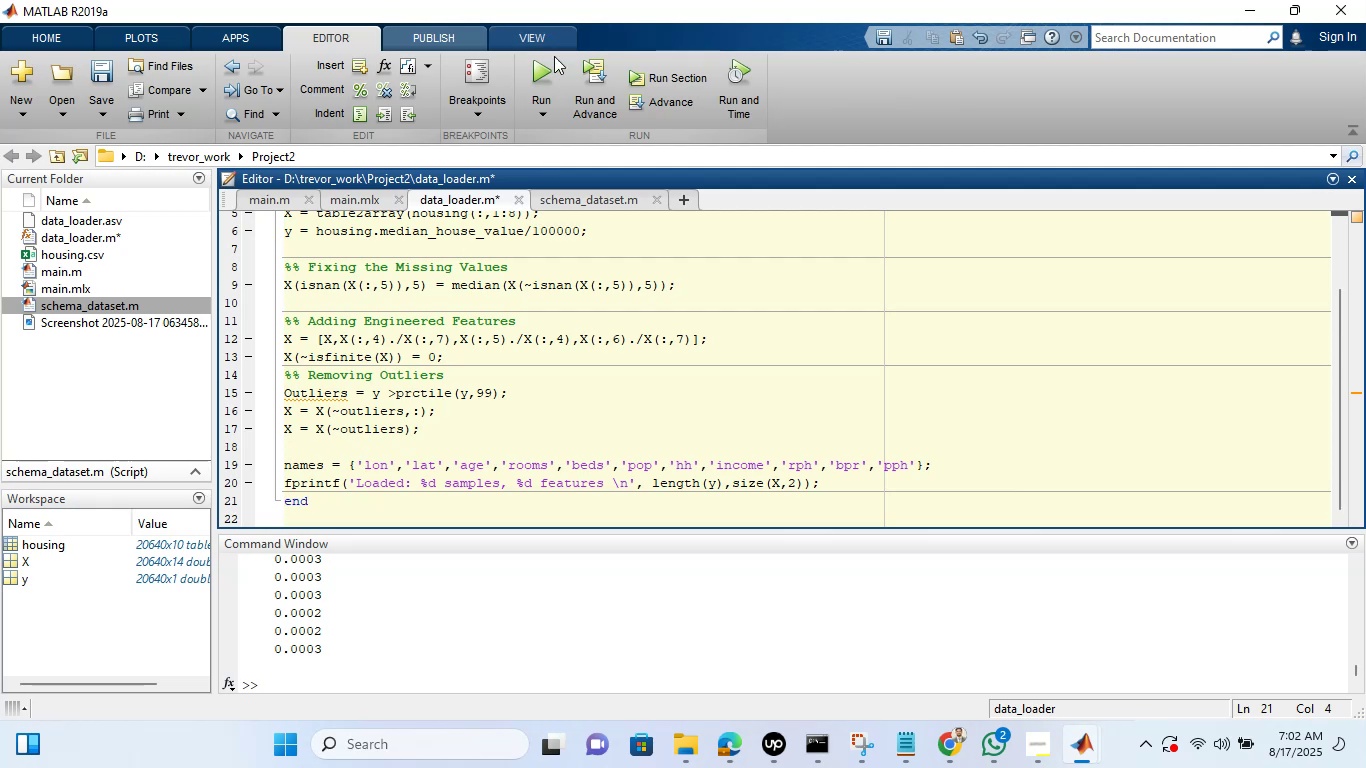 
left_click([550, 78])
 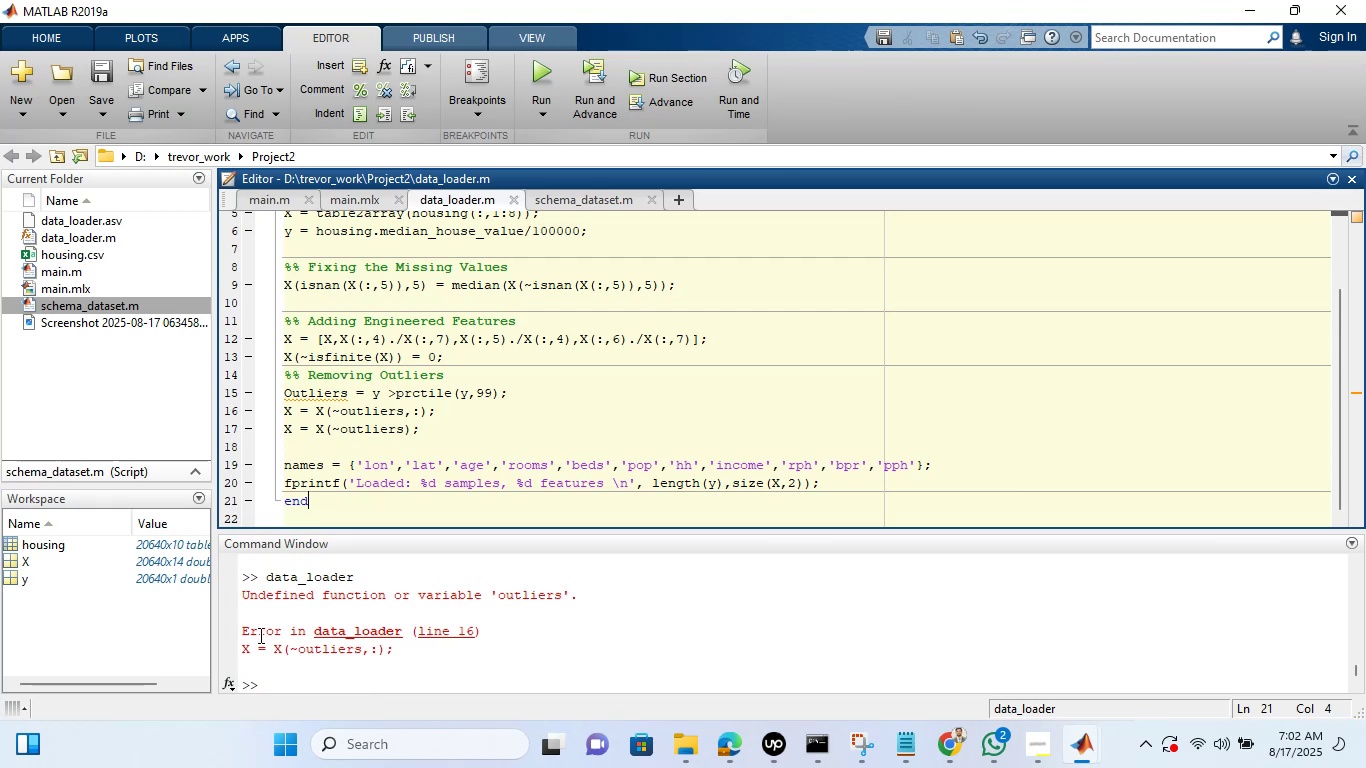 
wait(19.56)
 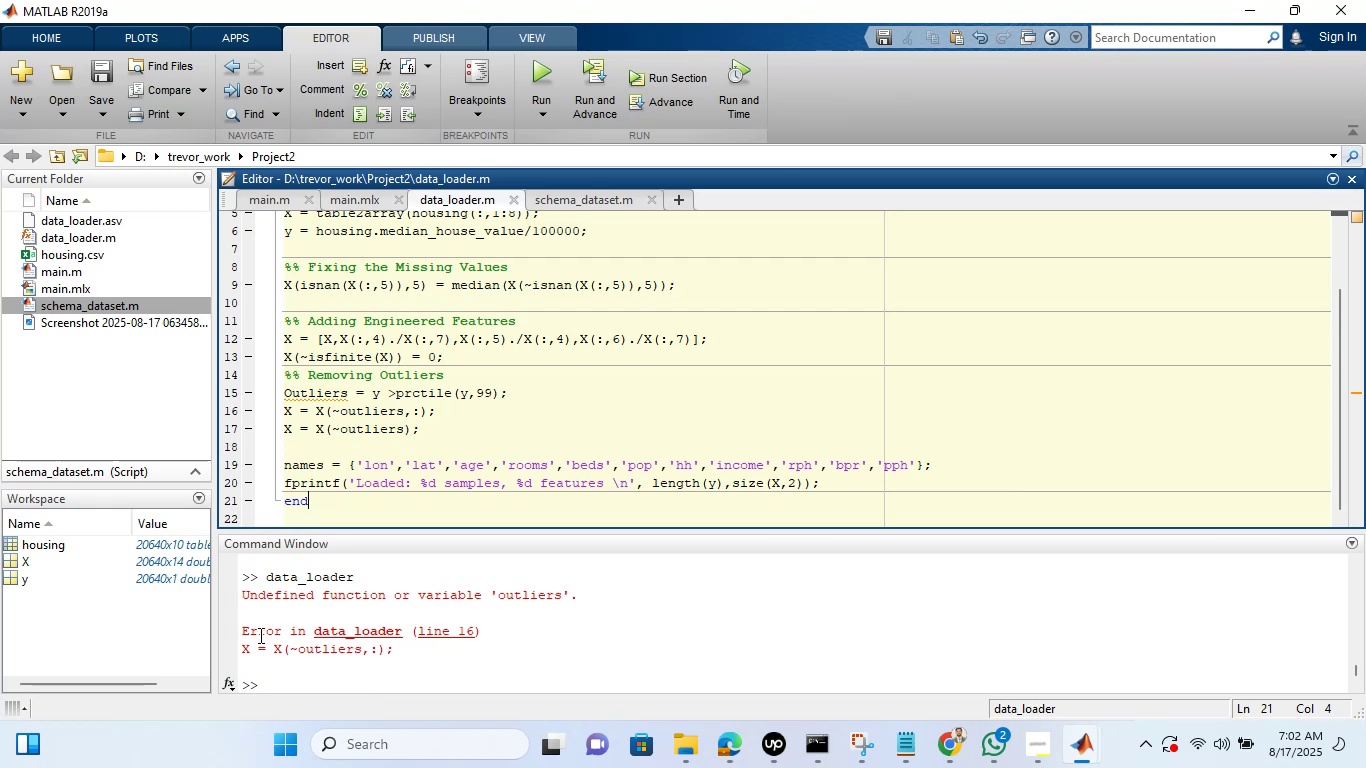 
left_click([308, 674])
 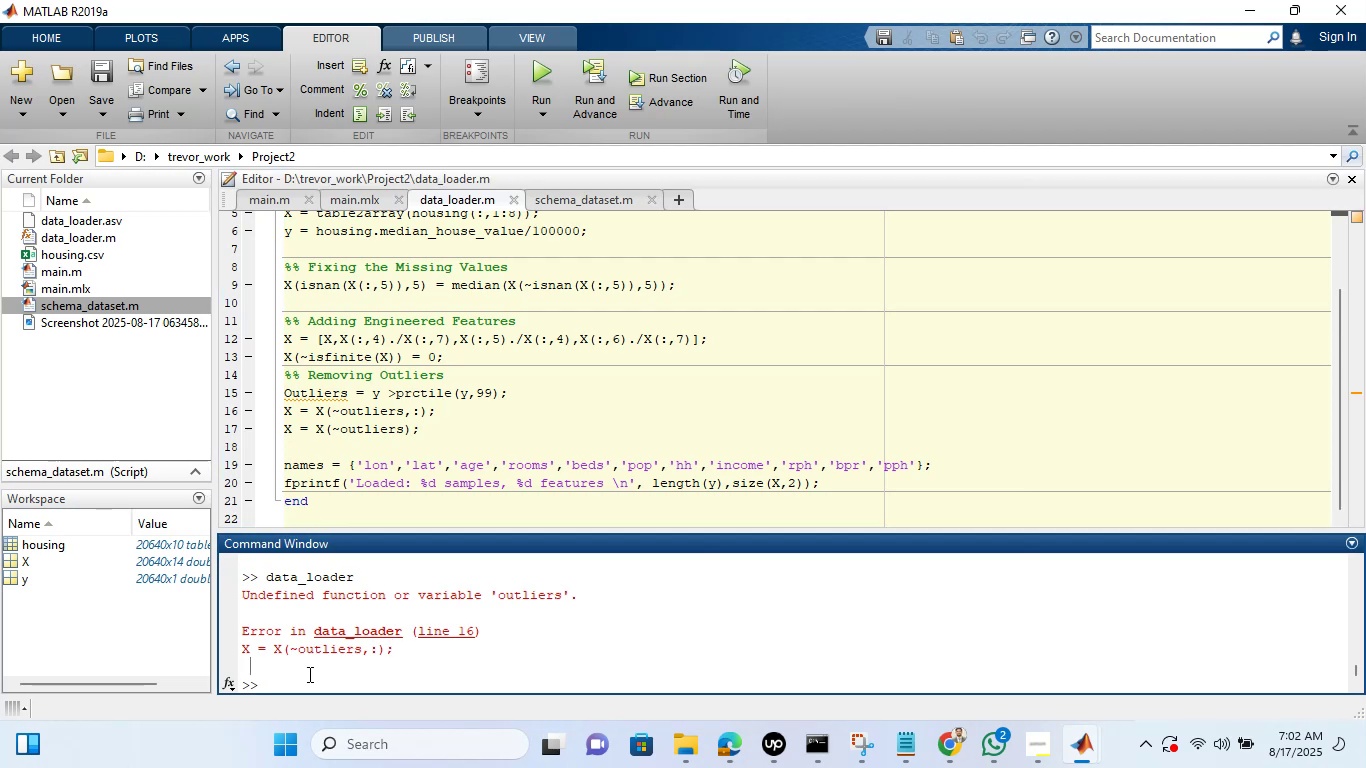 
type(help outliers)
 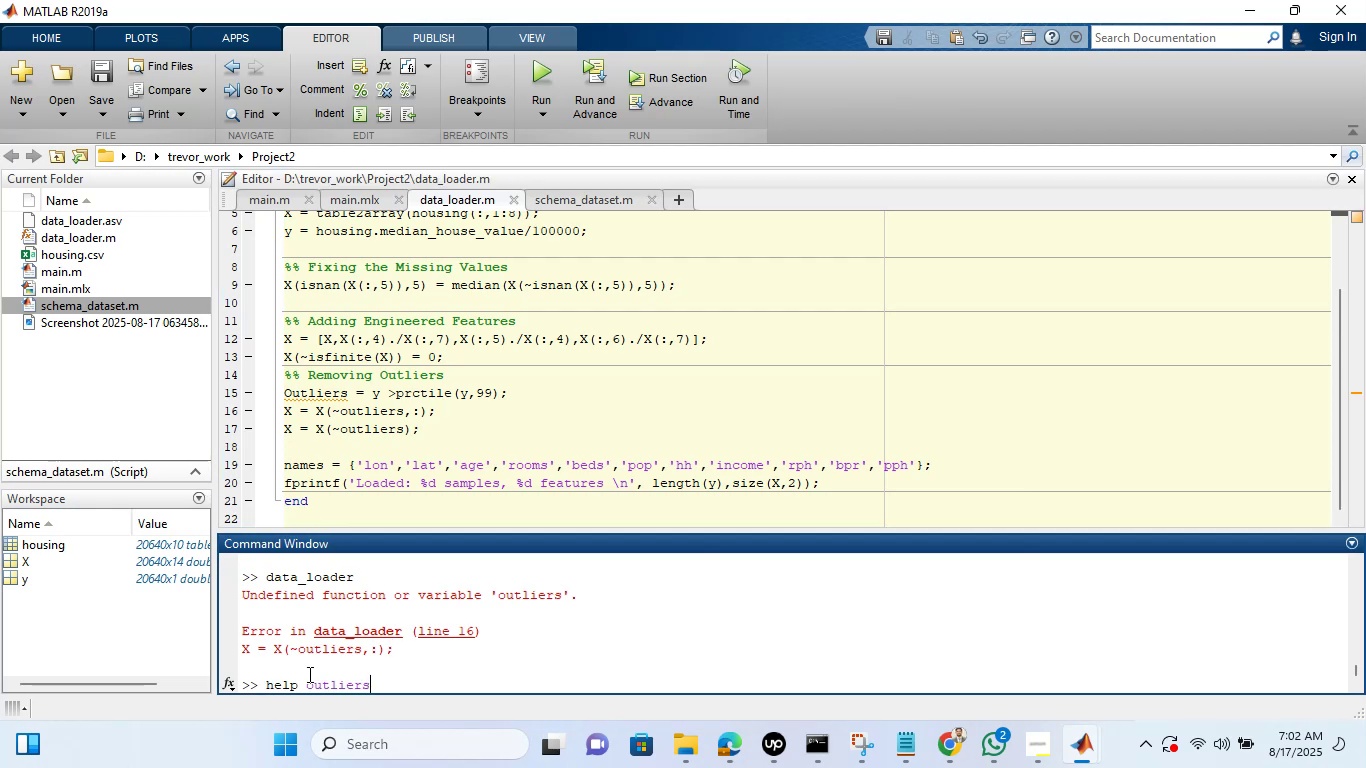 
key(Enter)
 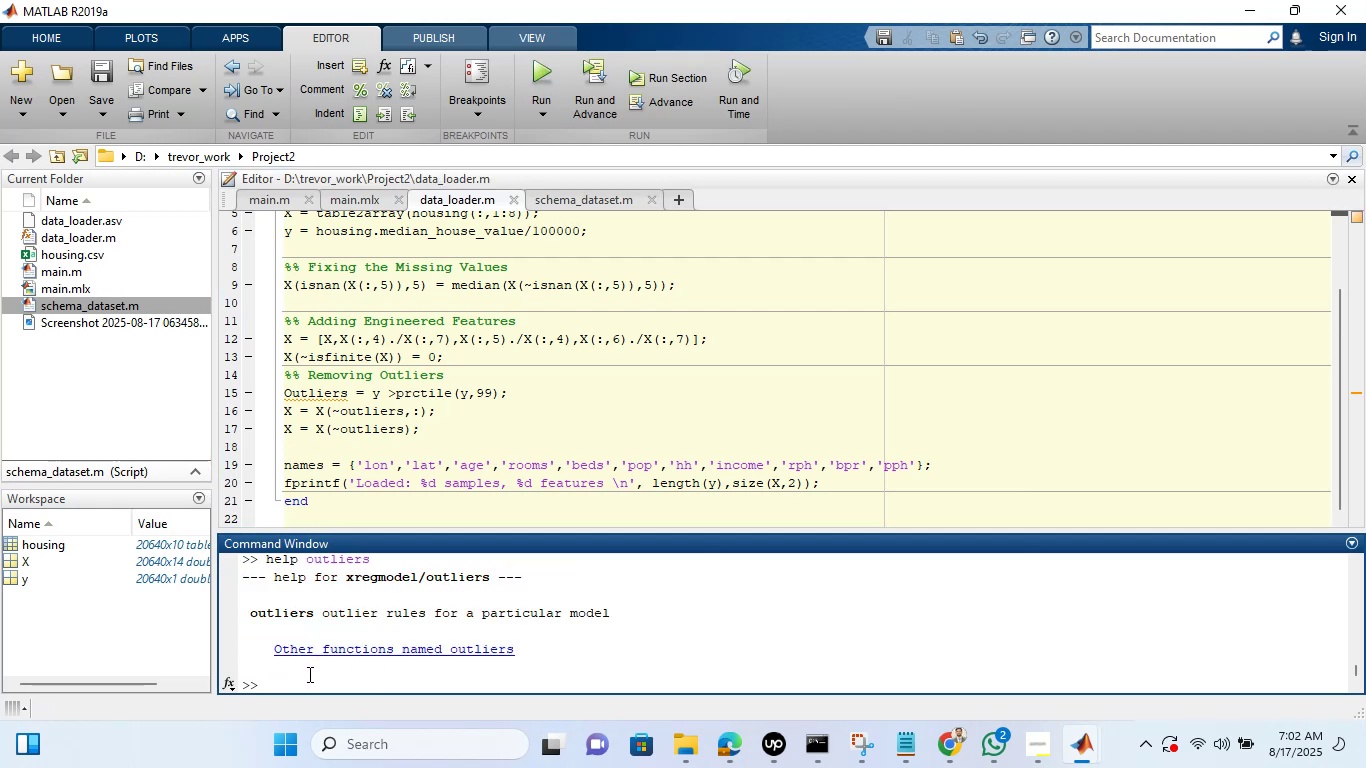 
scroll: coordinate [412, 645], scroll_direction: up, amount: 1.0
 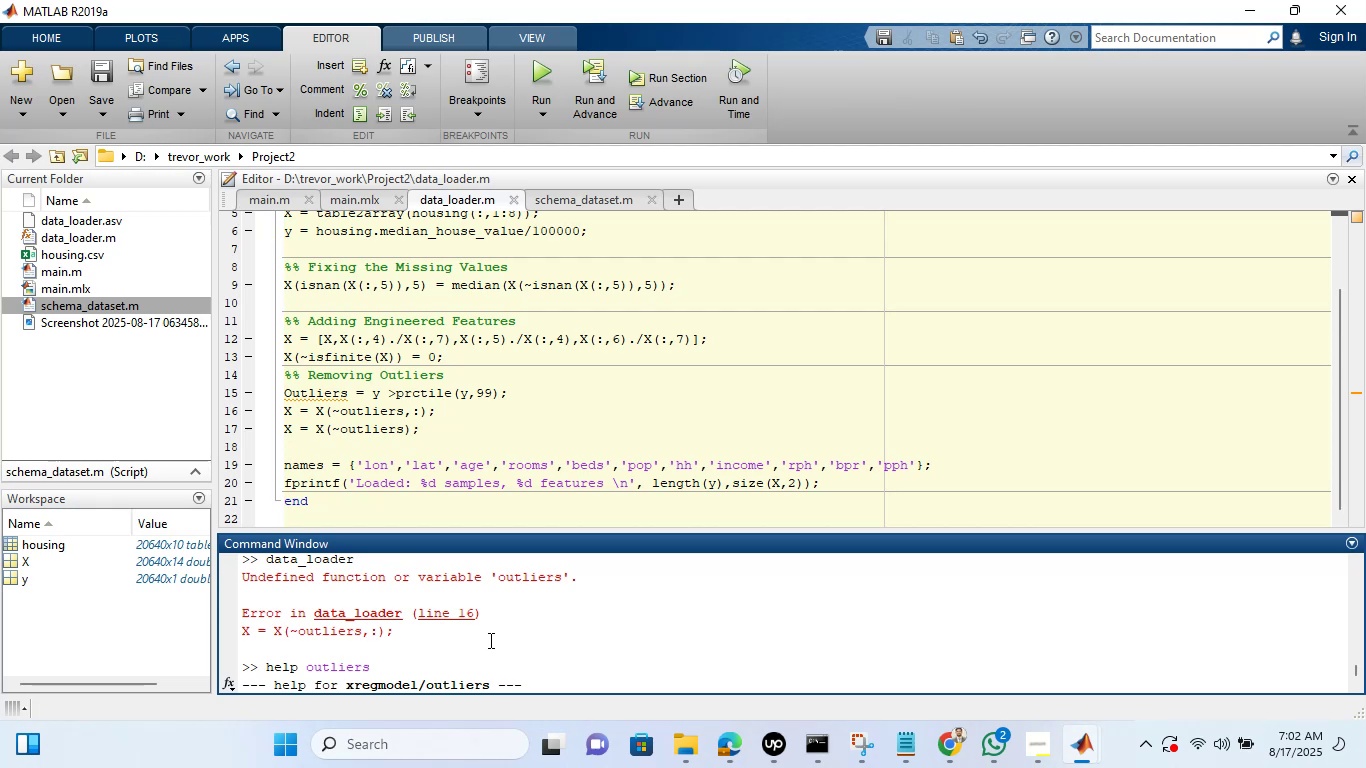 
wait(8.57)
 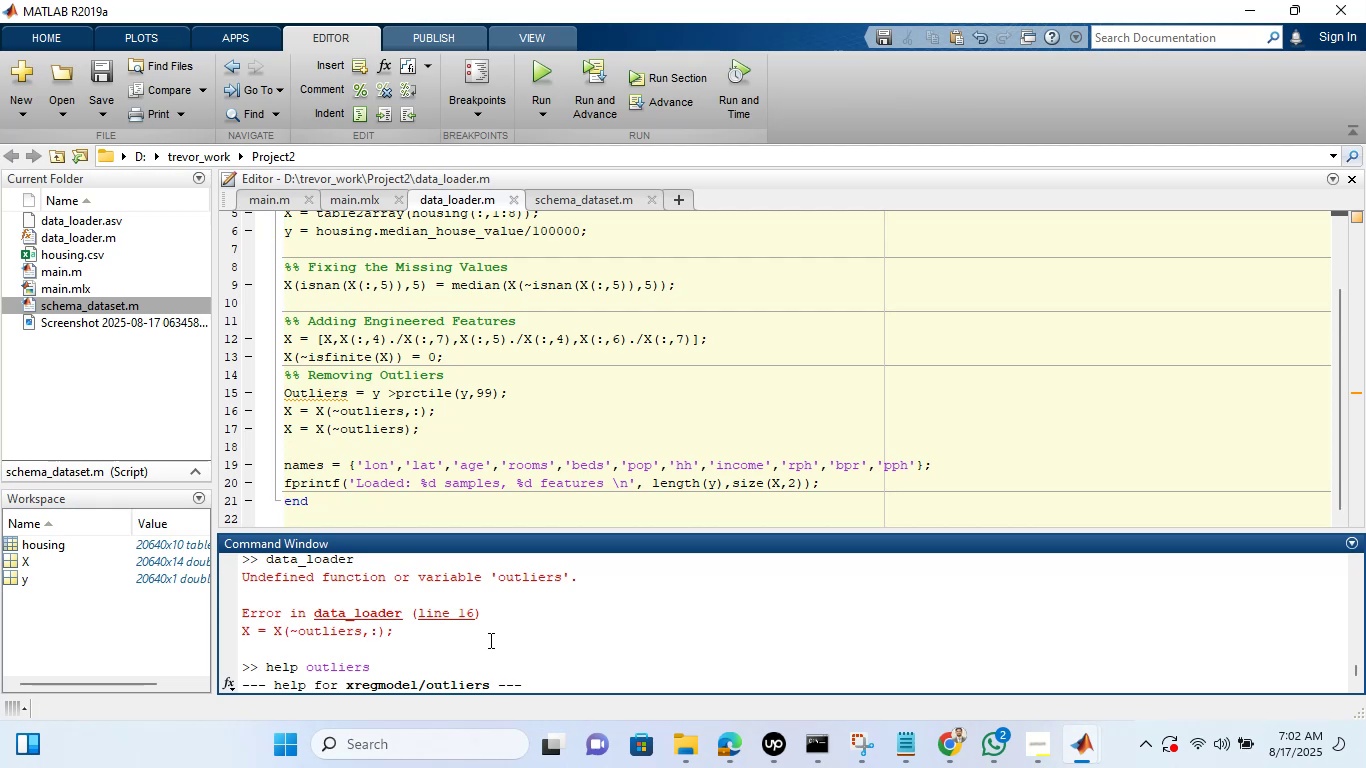 
left_click([401, 414])
 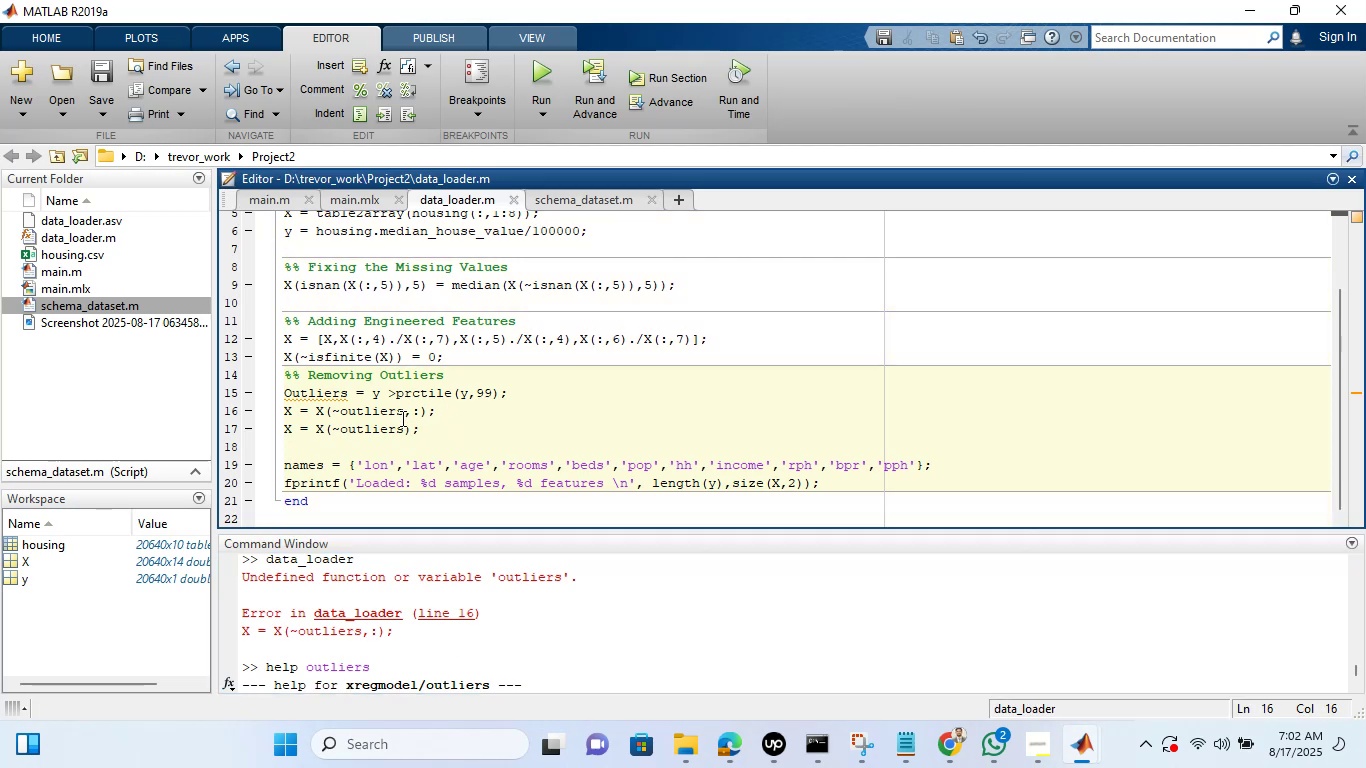 
scroll: coordinate [496, 649], scroll_direction: down, amount: 1.0
 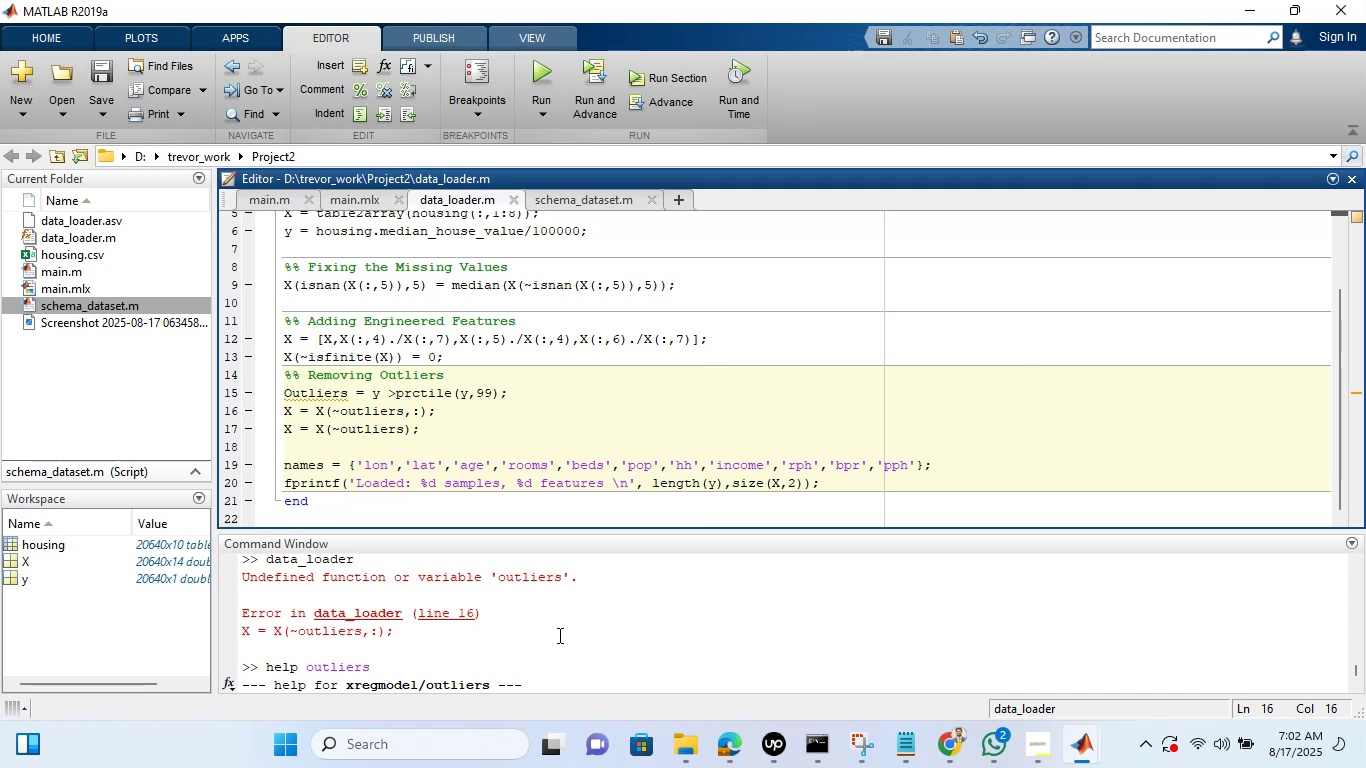 
left_click([558, 635])
 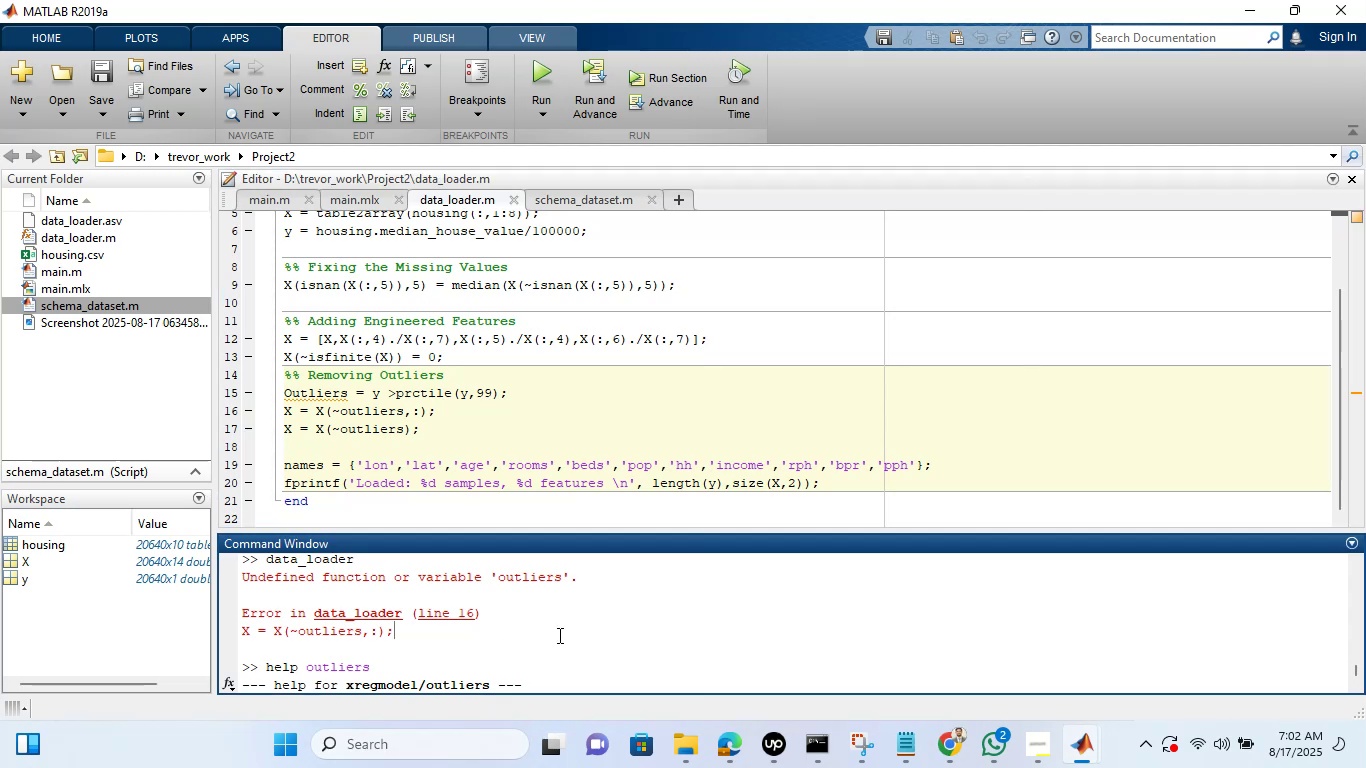 
scroll: coordinate [558, 635], scroll_direction: down, amount: 1.0
 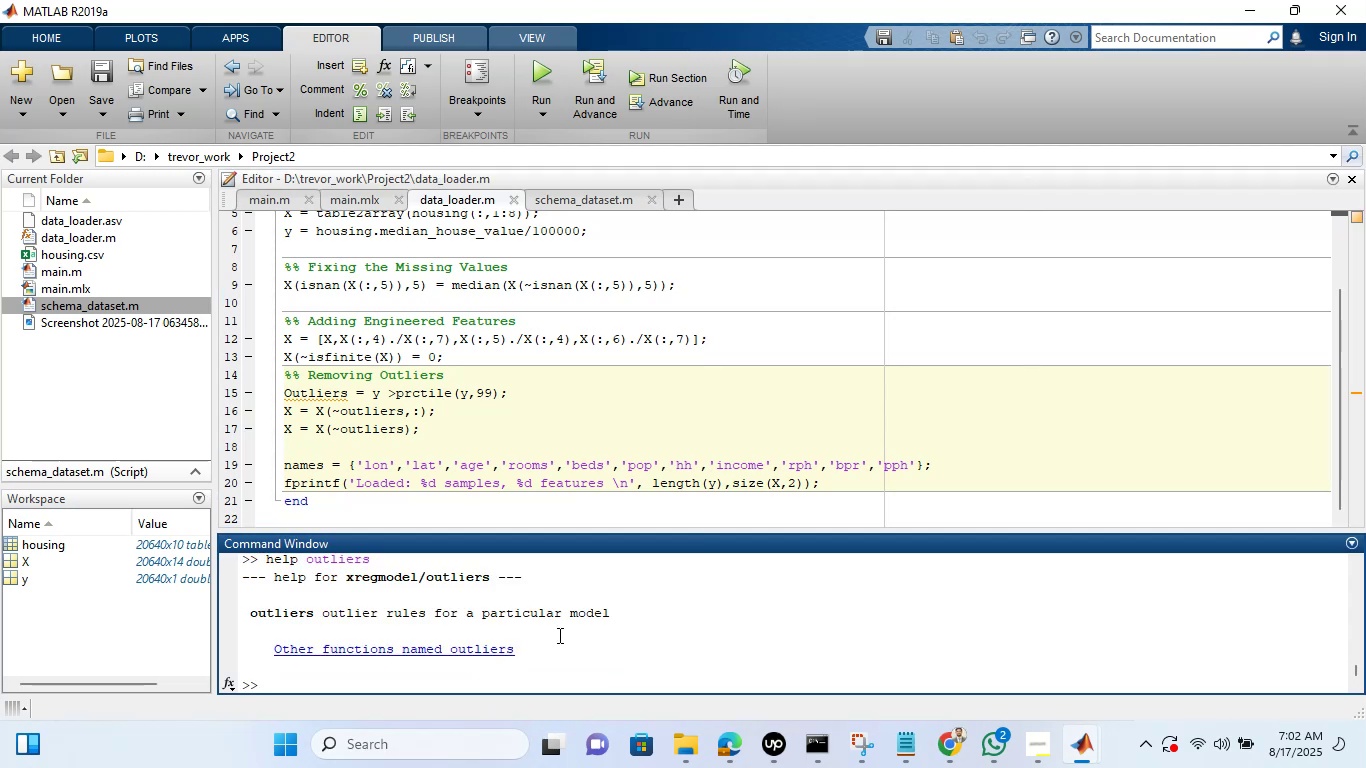 
scroll: coordinate [558, 635], scroll_direction: none, amount: 0.0
 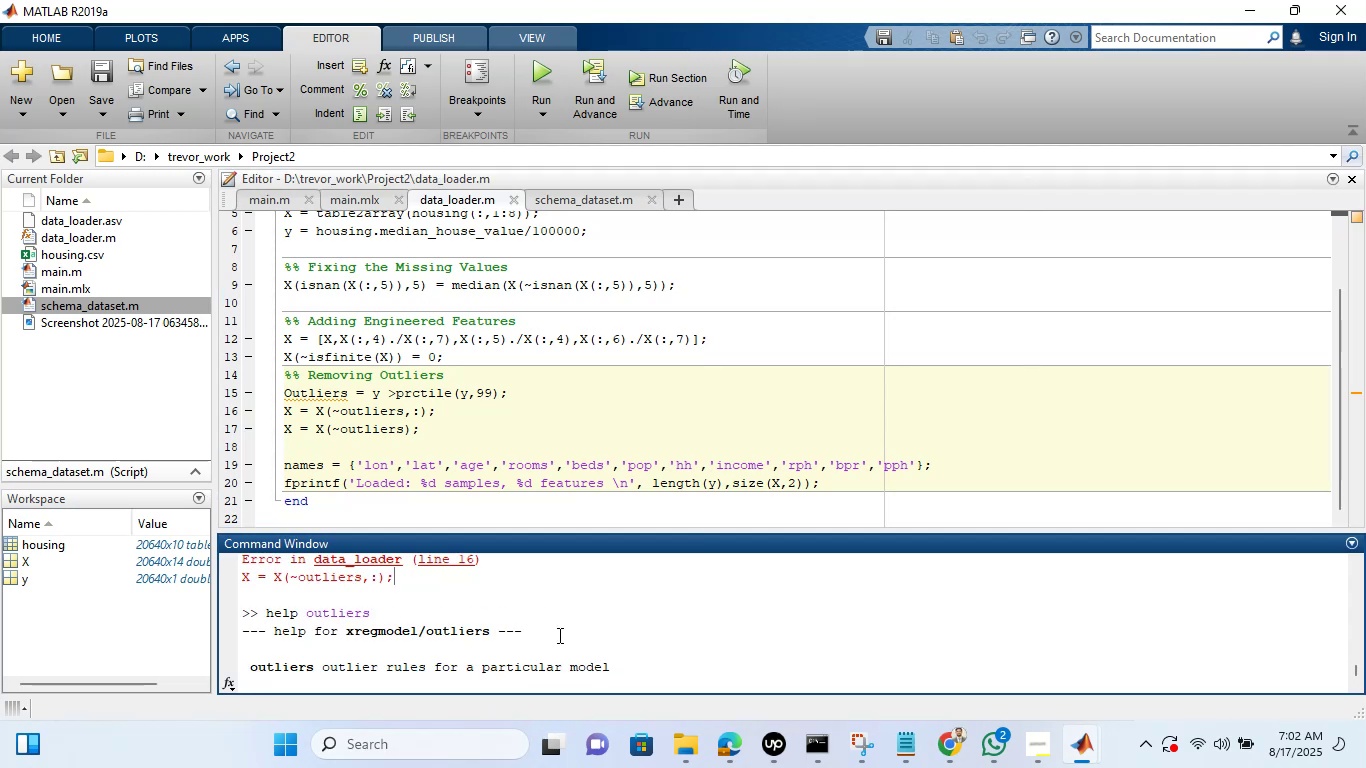 
scroll: coordinate [558, 635], scroll_direction: up, amount: 1.0
 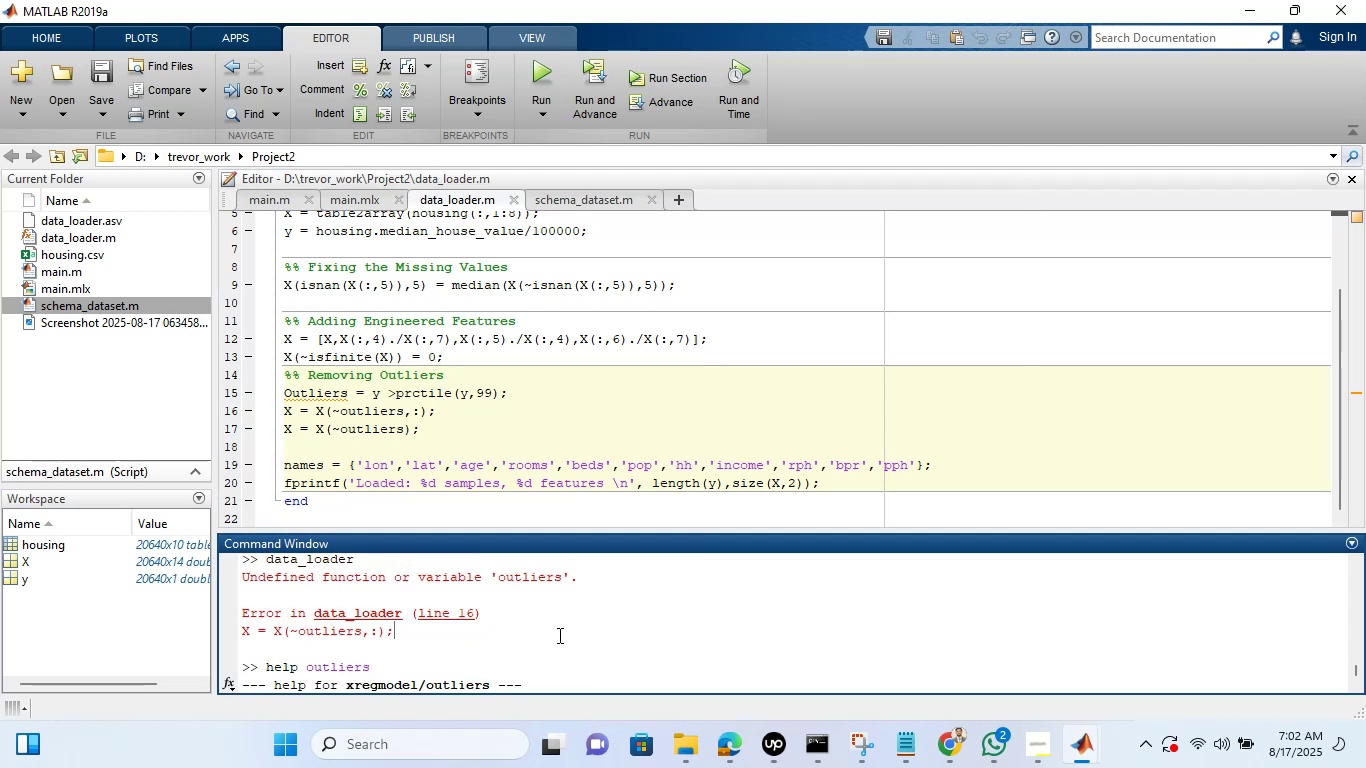 
scroll: coordinate [558, 635], scroll_direction: down, amount: 3.0
 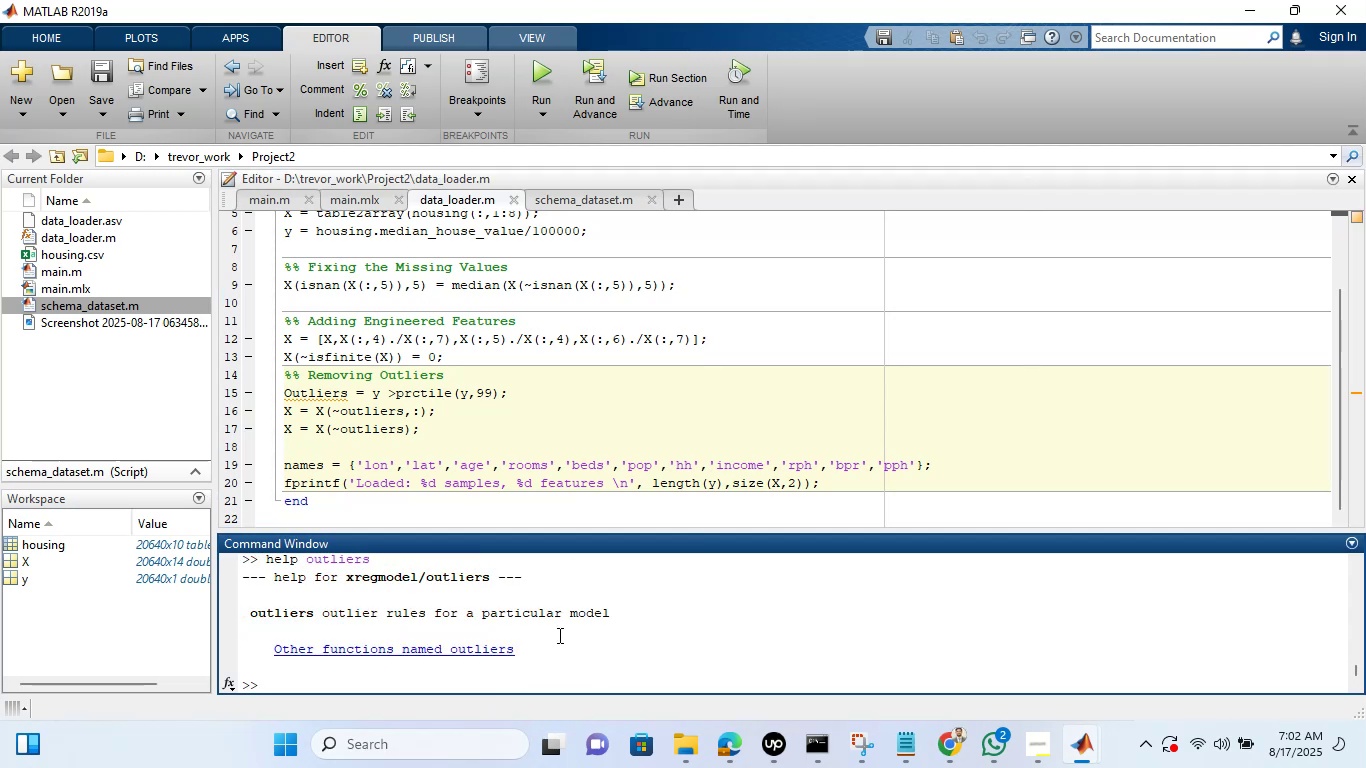 
left_click([452, 653])
 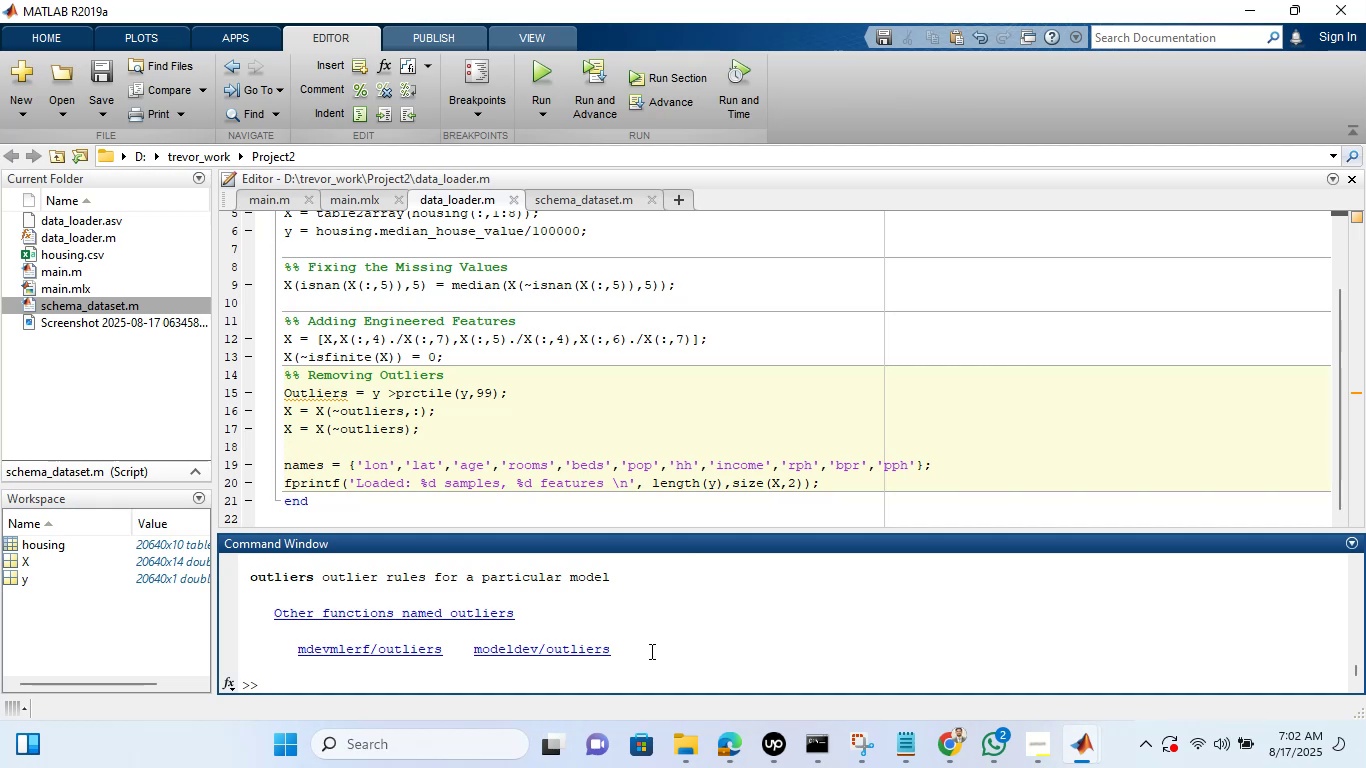 
wait(5.38)
 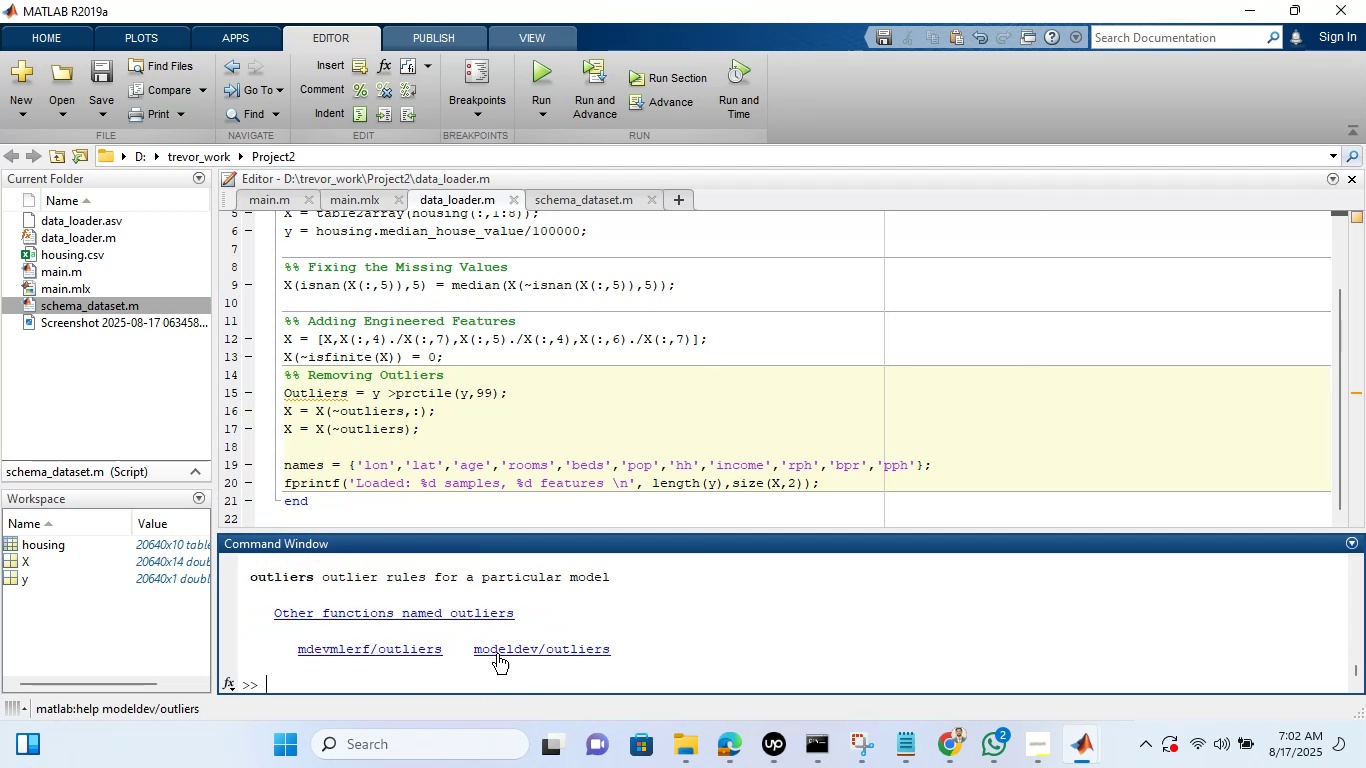 
scroll: coordinate [650, 651], scroll_direction: none, amount: 0.0
 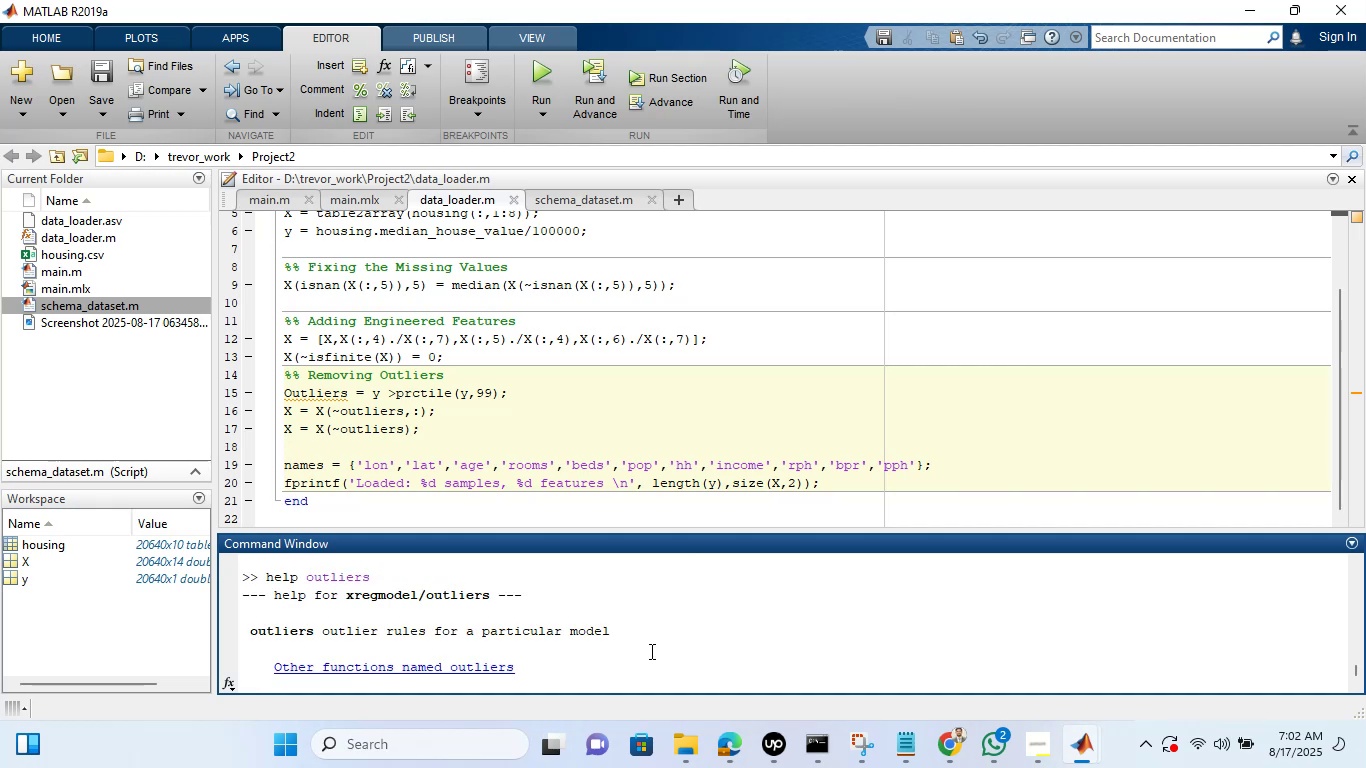 
scroll: coordinate [650, 651], scroll_direction: down, amount: 4.0
 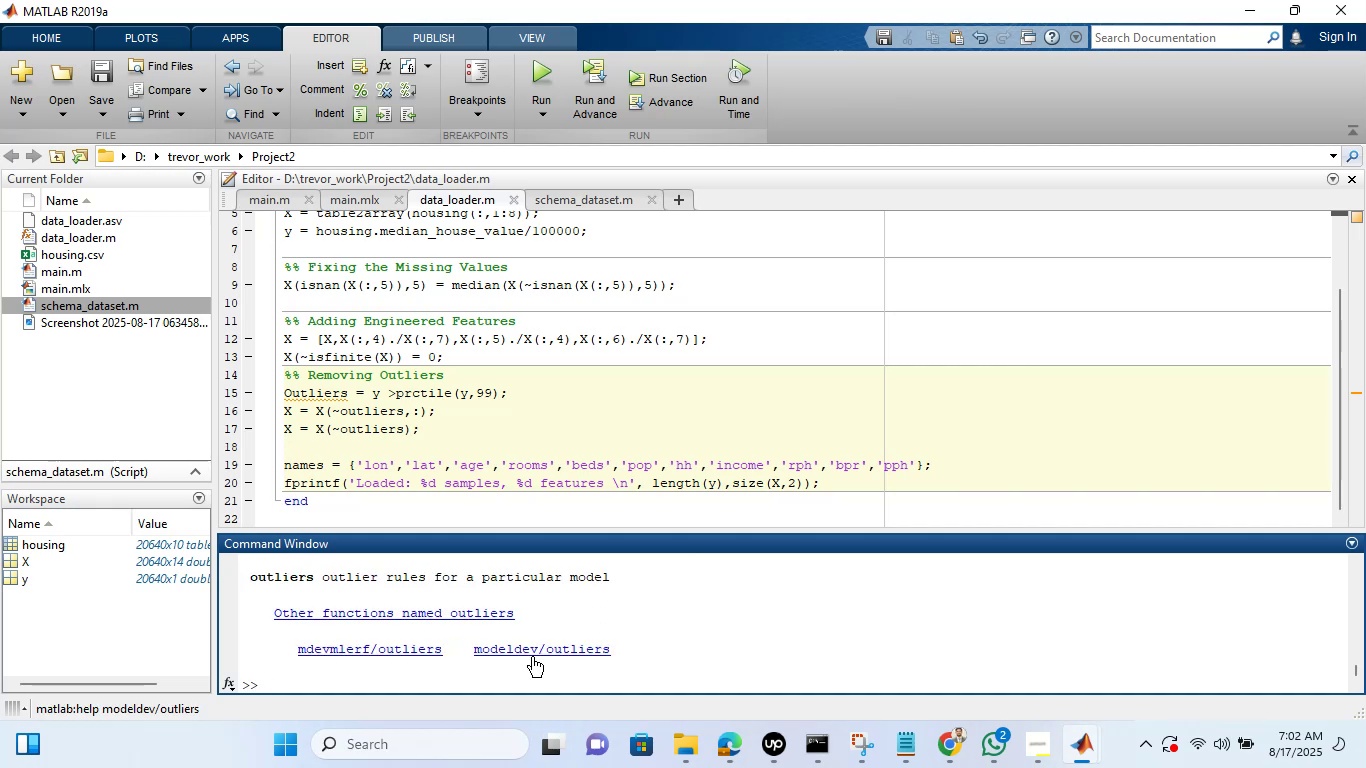 
left_click([532, 656])
 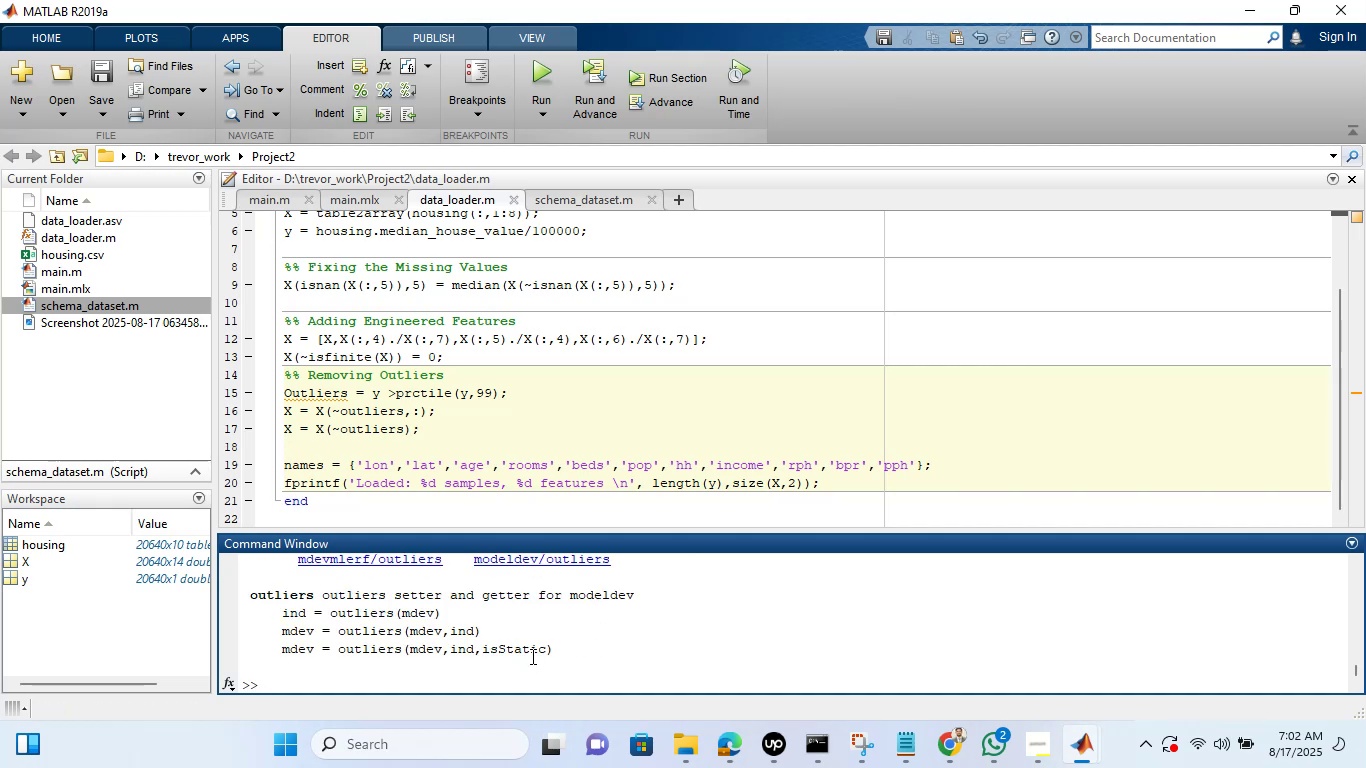 
type(clc)
 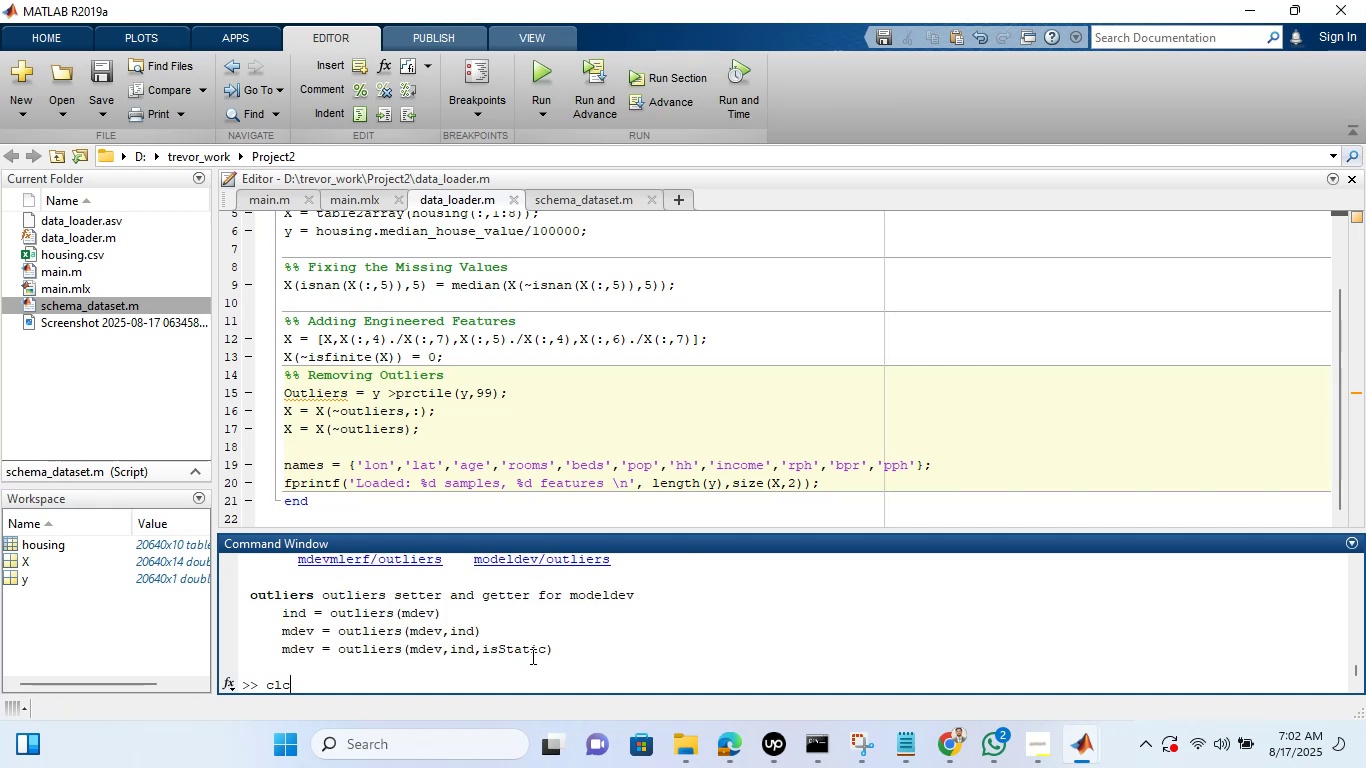 
key(ArrowLeft)
 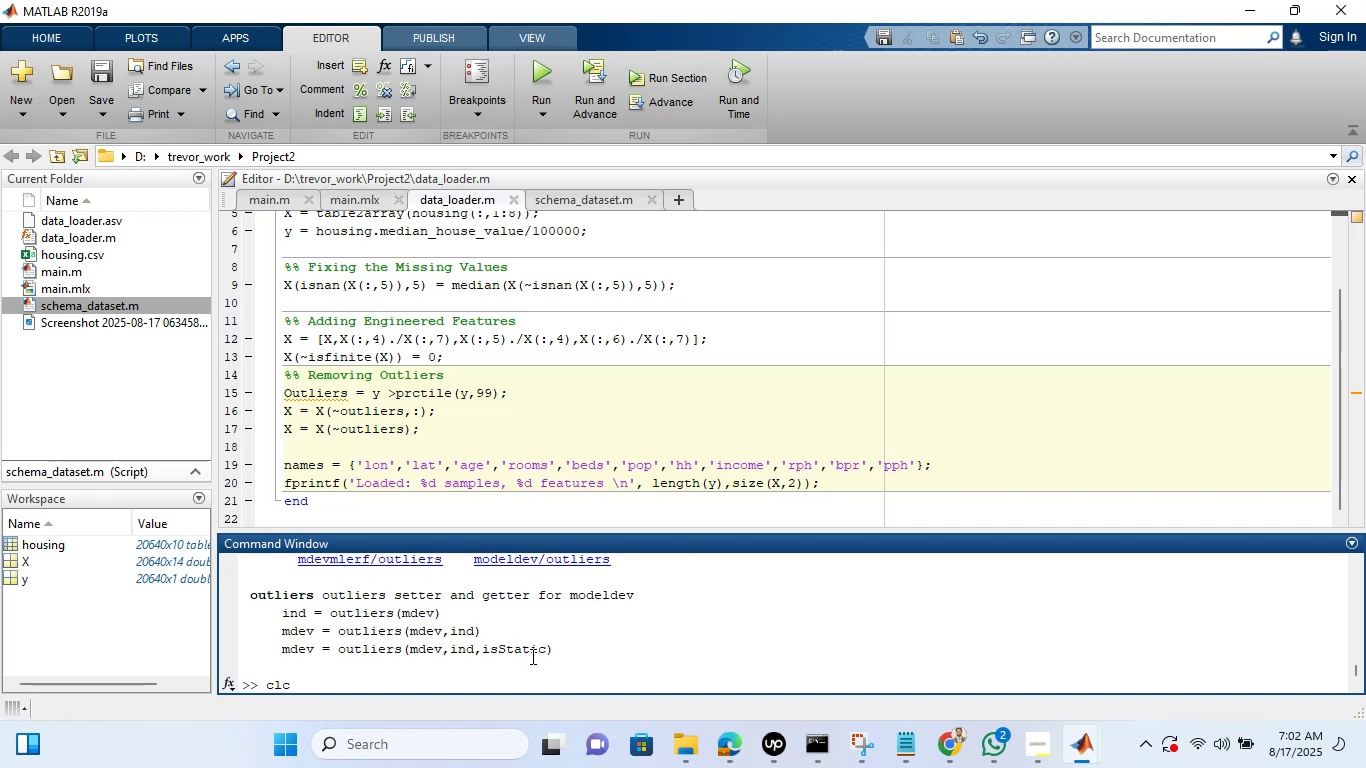 
key(ArrowRight)
 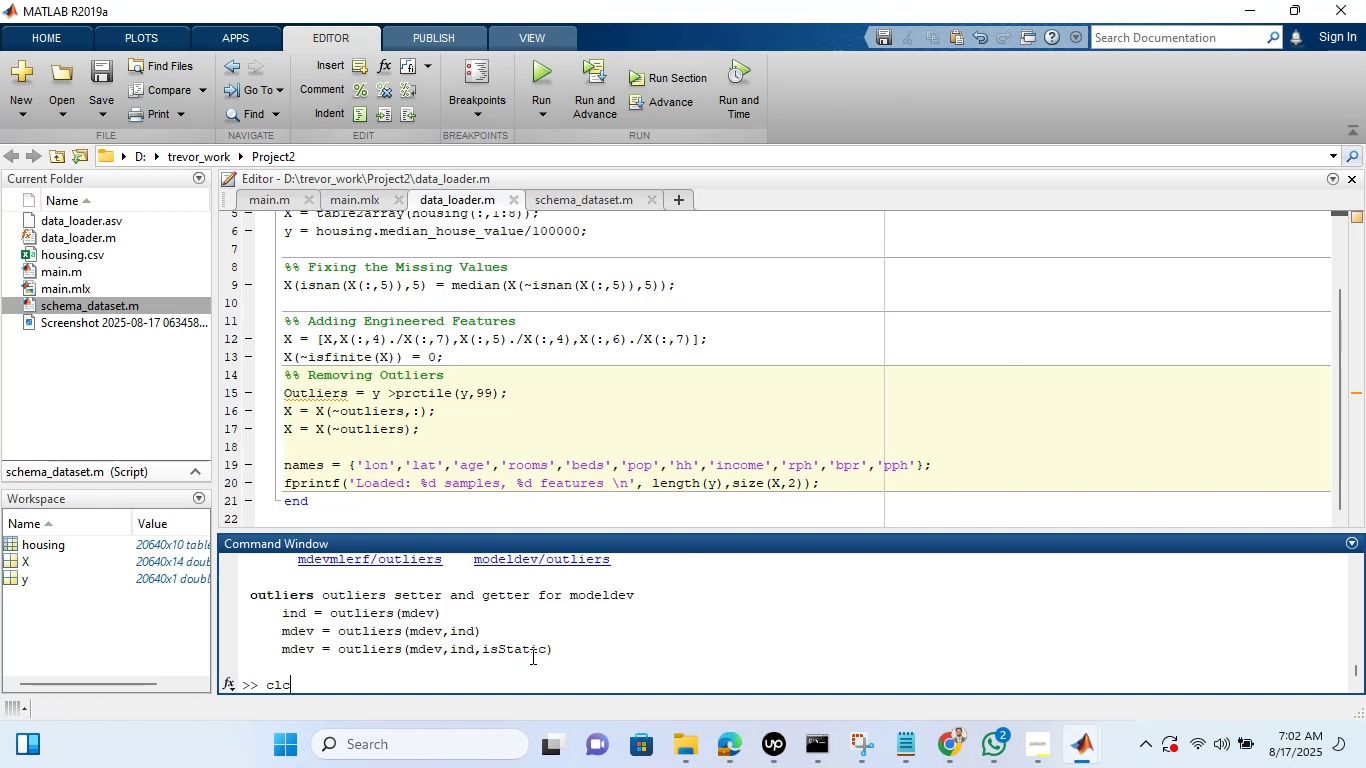 
key(Enter)
 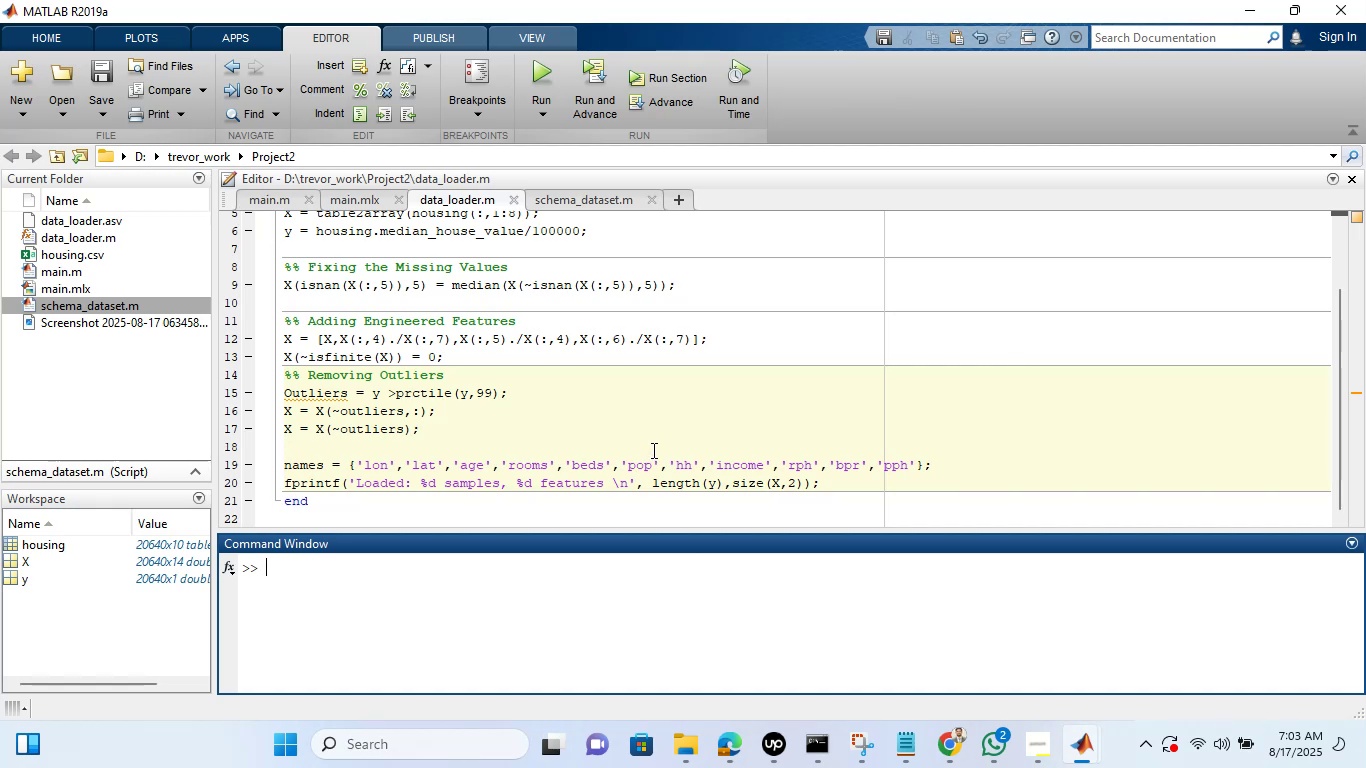 
left_click([560, 199])
 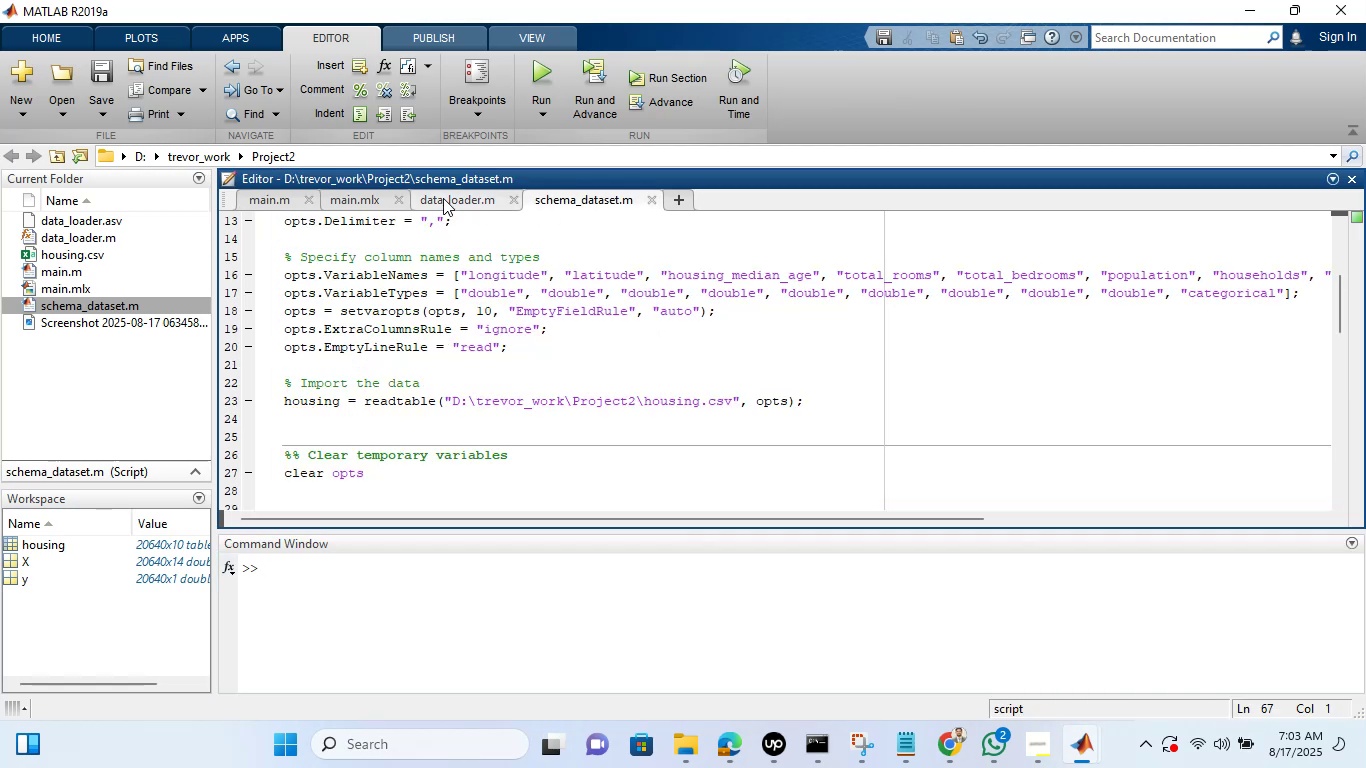 
left_click([443, 198])
 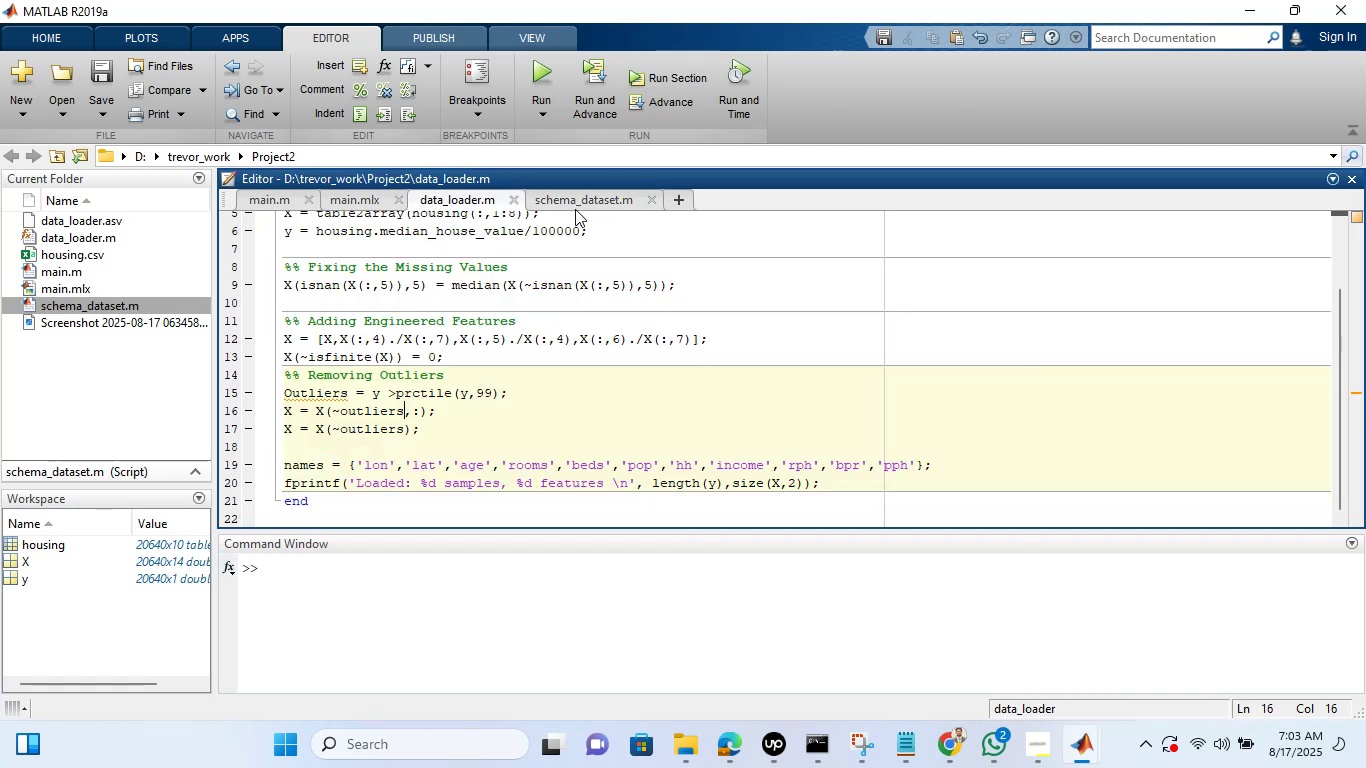 
left_click([575, 208])
 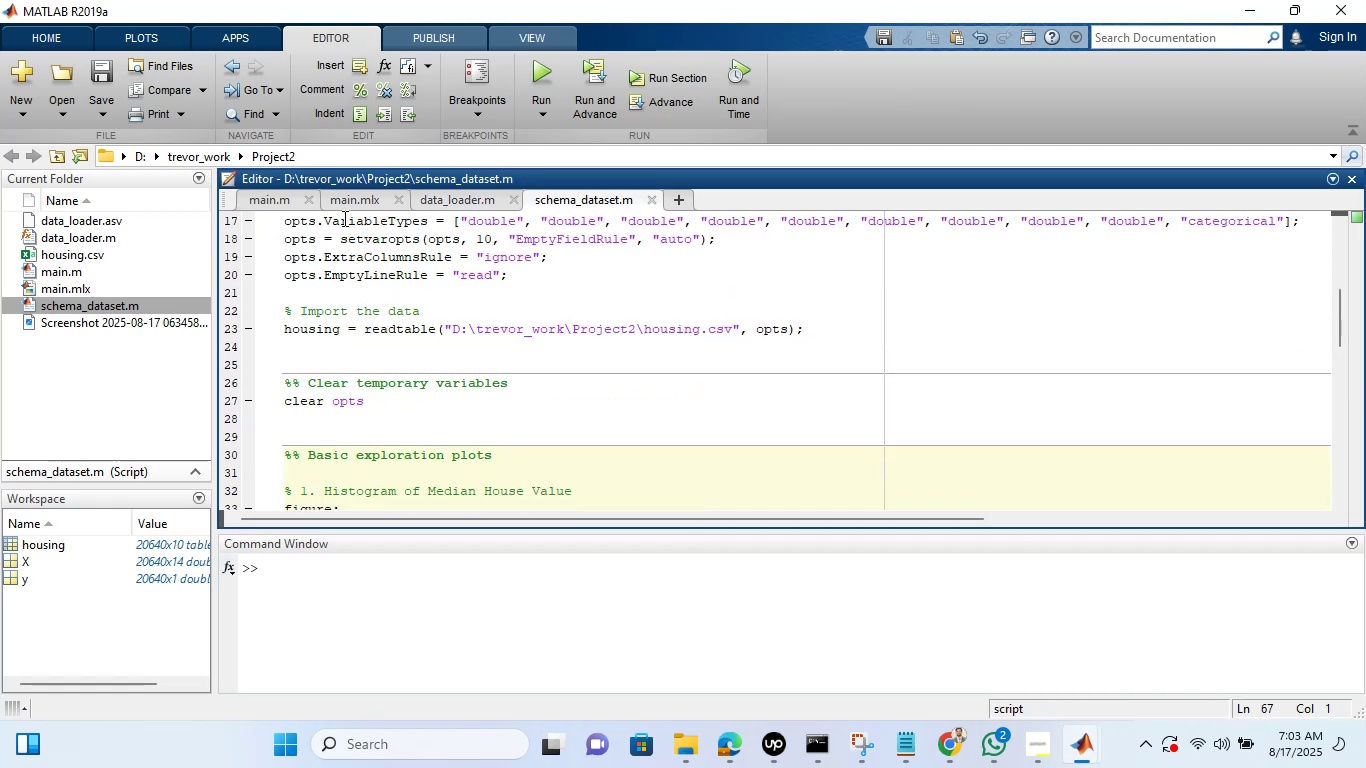 
left_click([357, 204])
 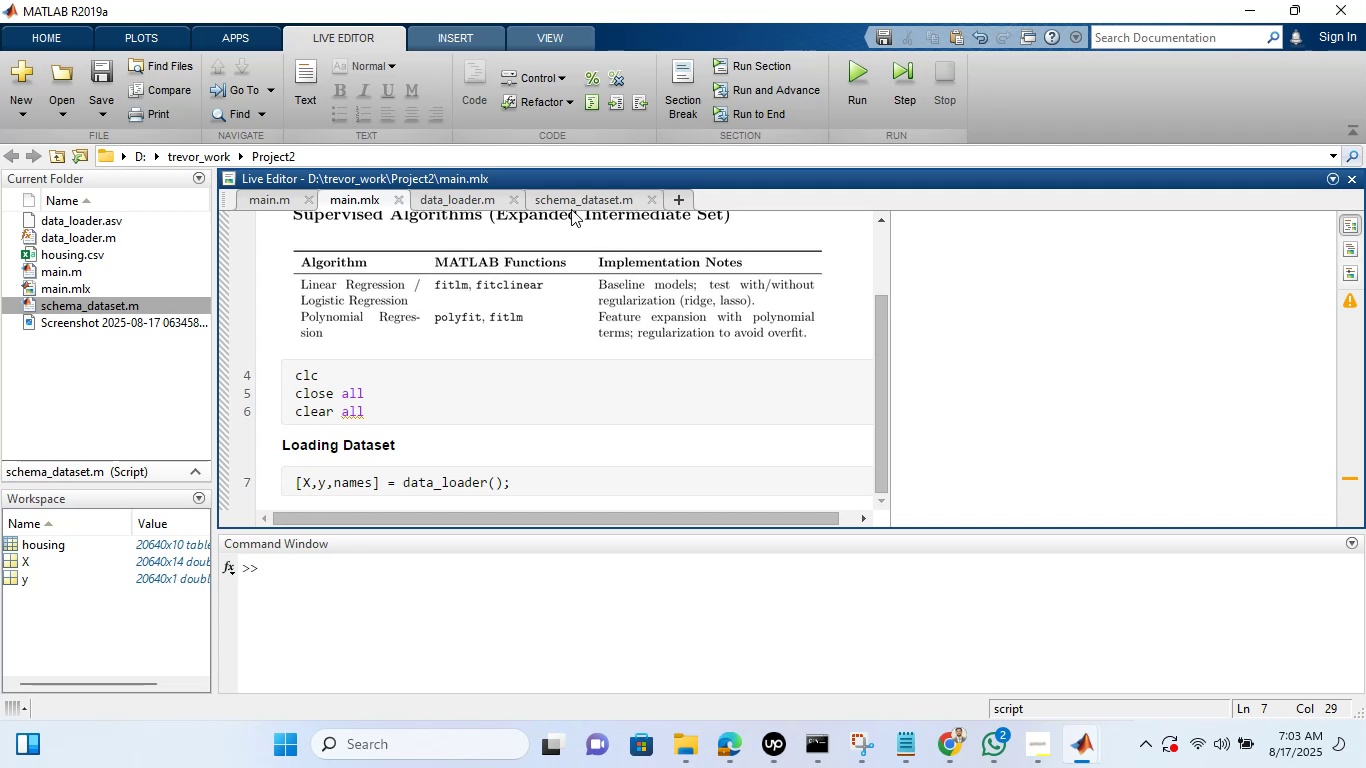 
left_click([470, 200])
 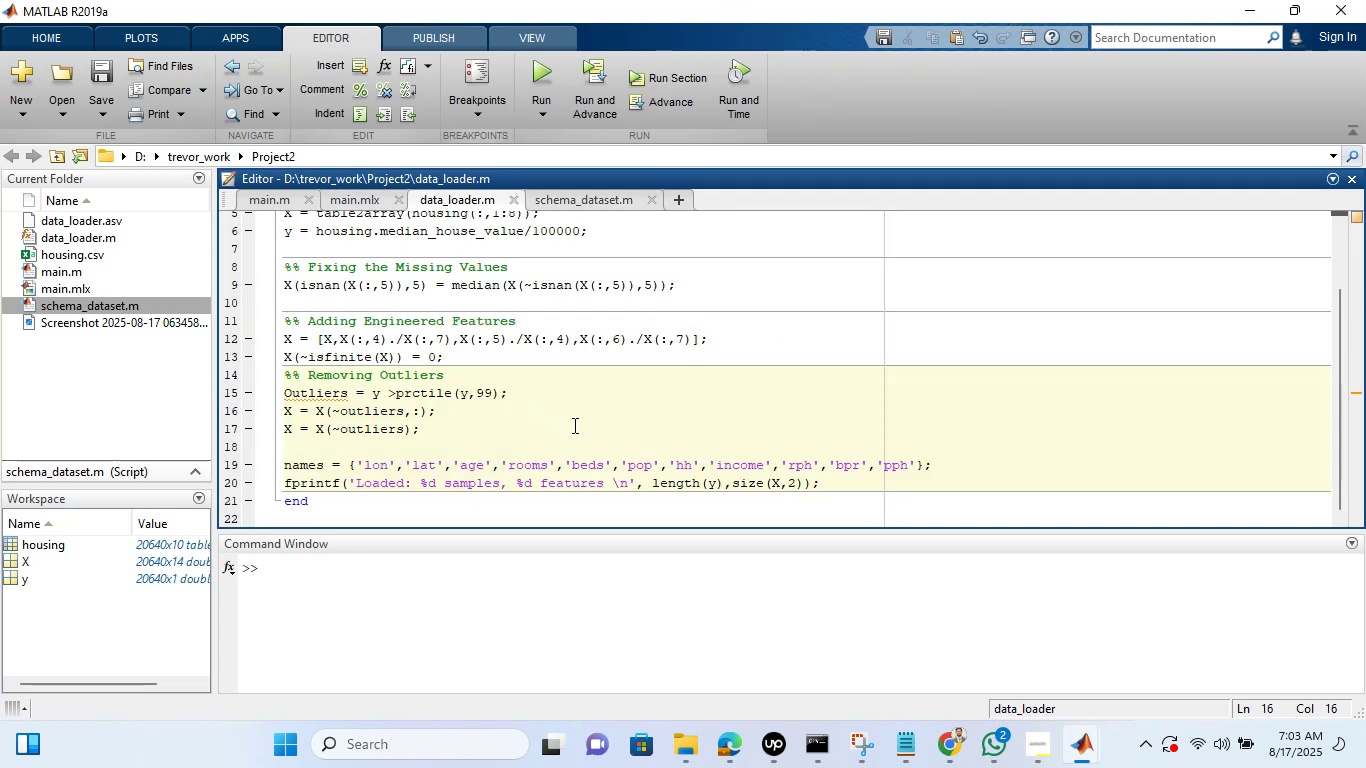 
left_click([573, 425])
 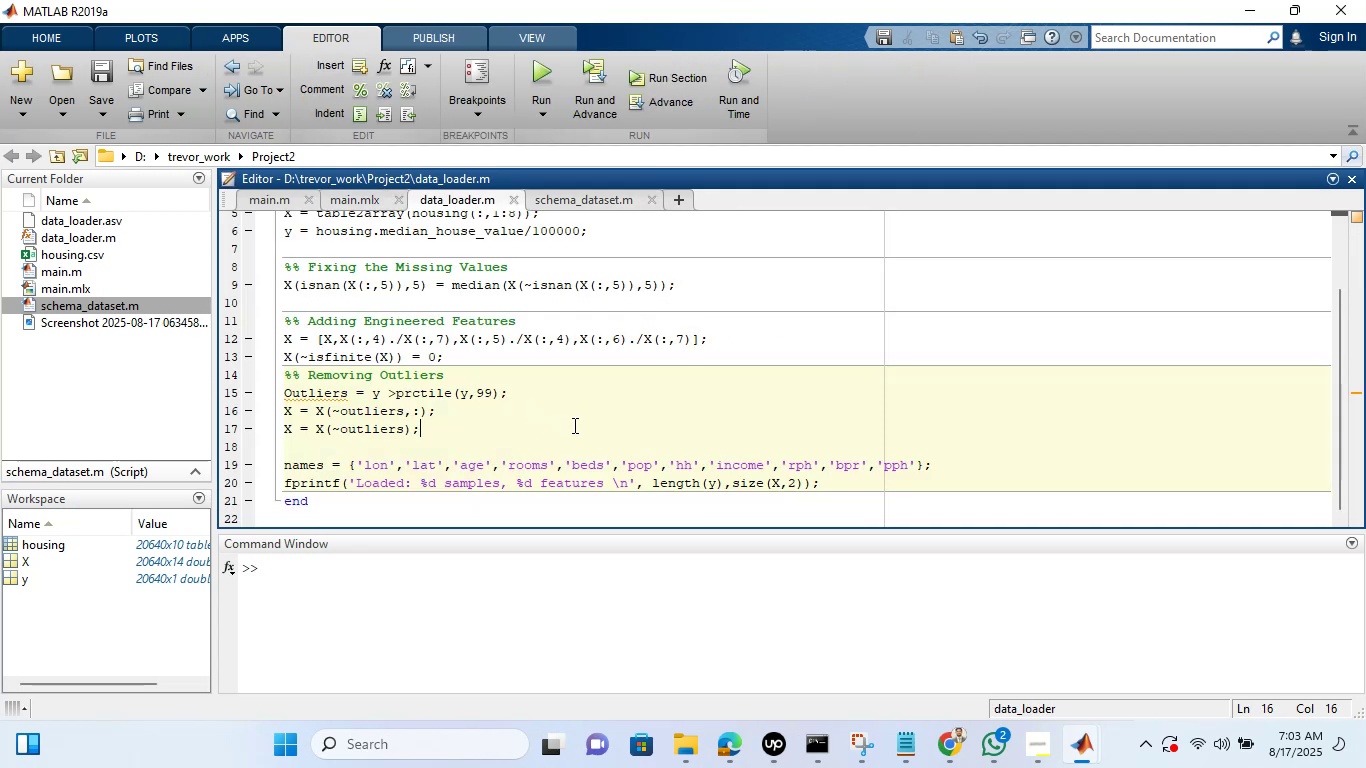 
key(Control+ControlLeft)
 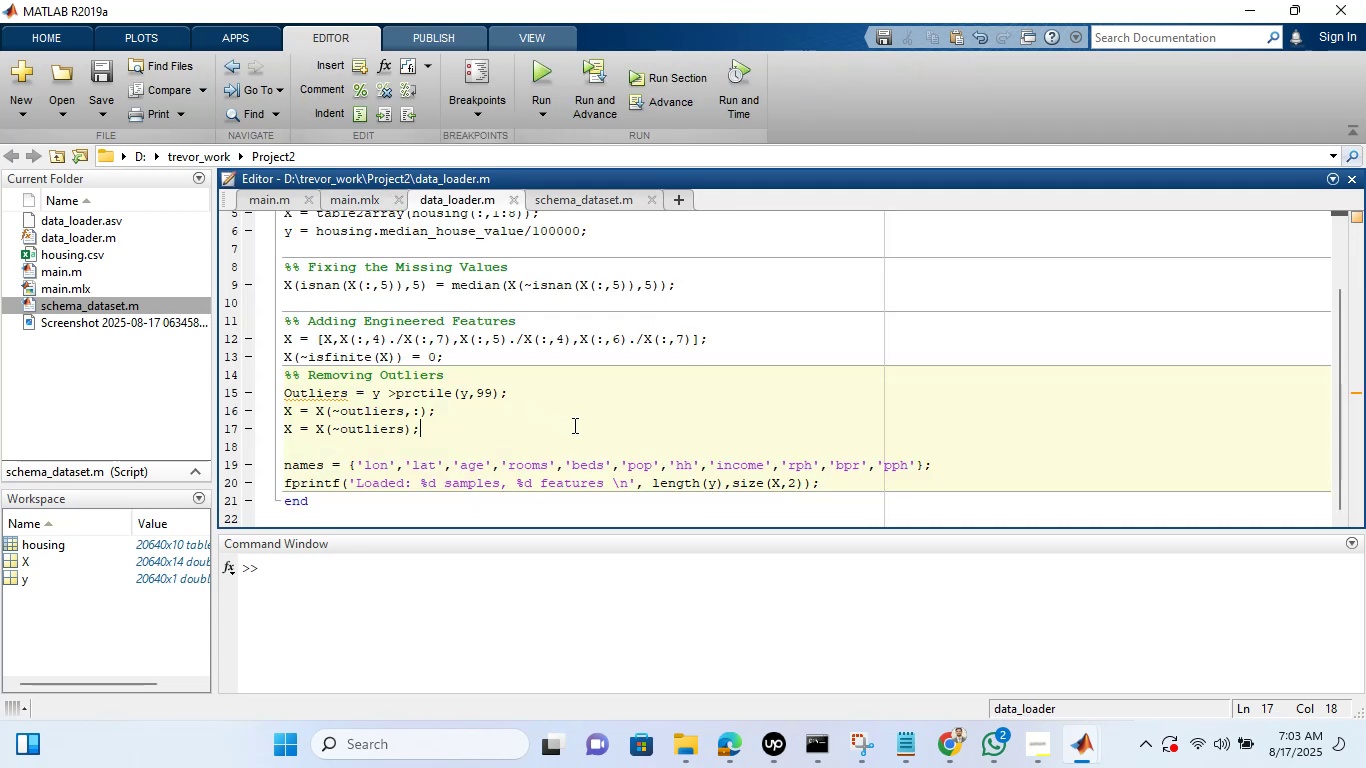 
key(Control+A)
 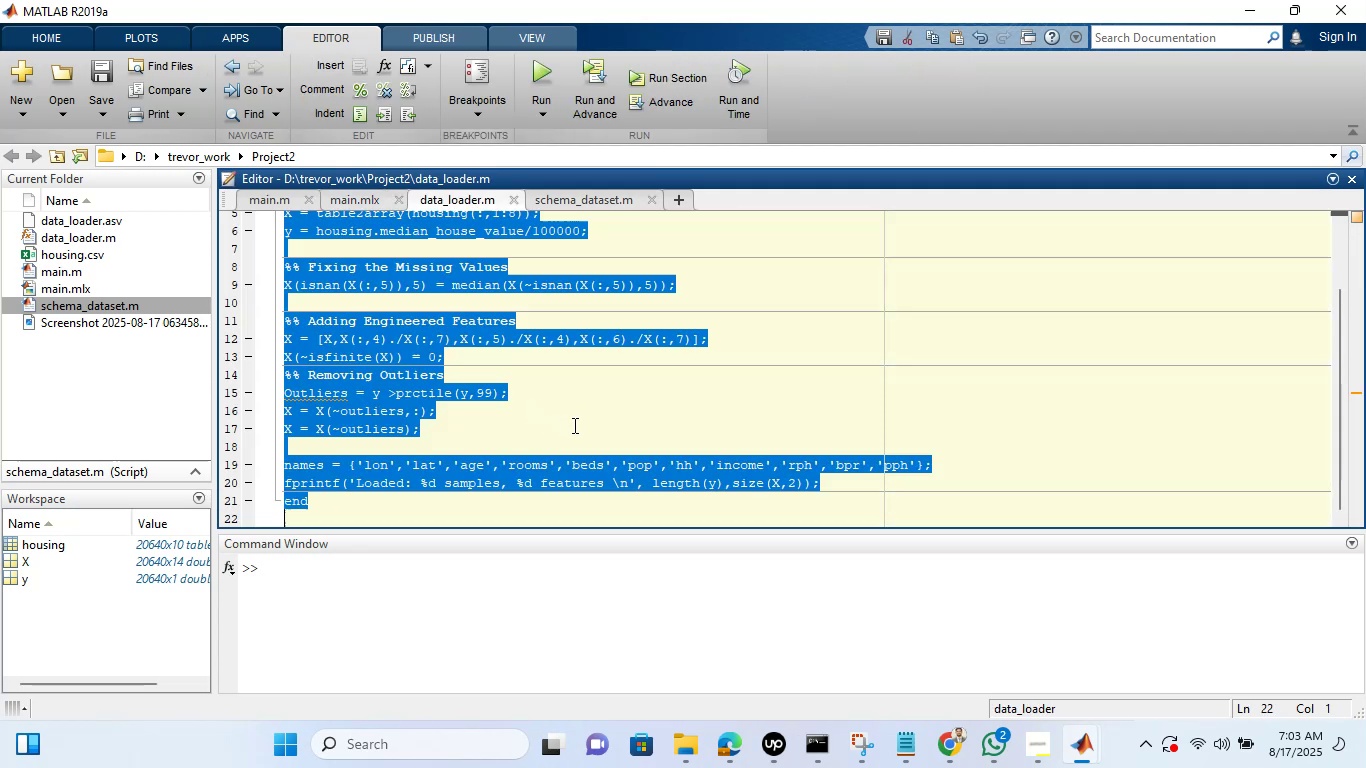 
key(Control+ControlLeft)
 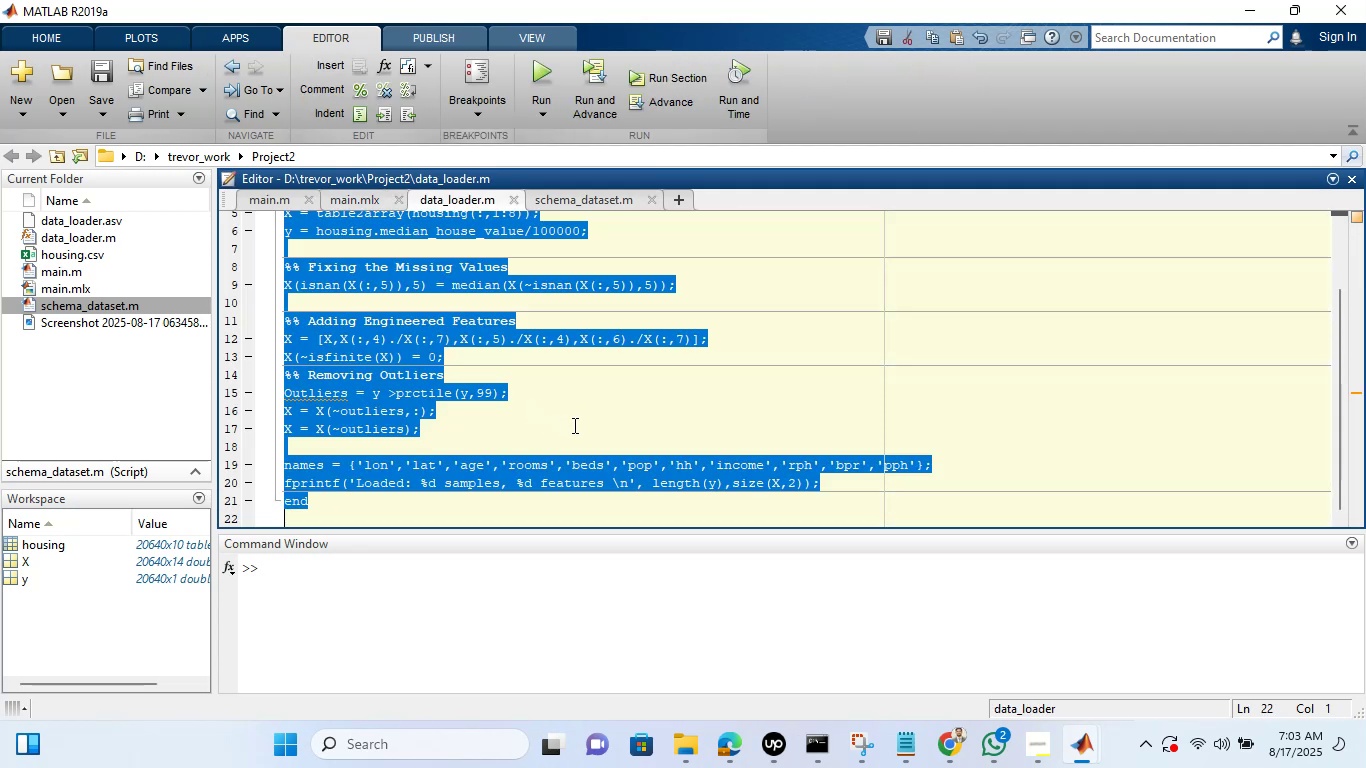 
key(Control+C)
 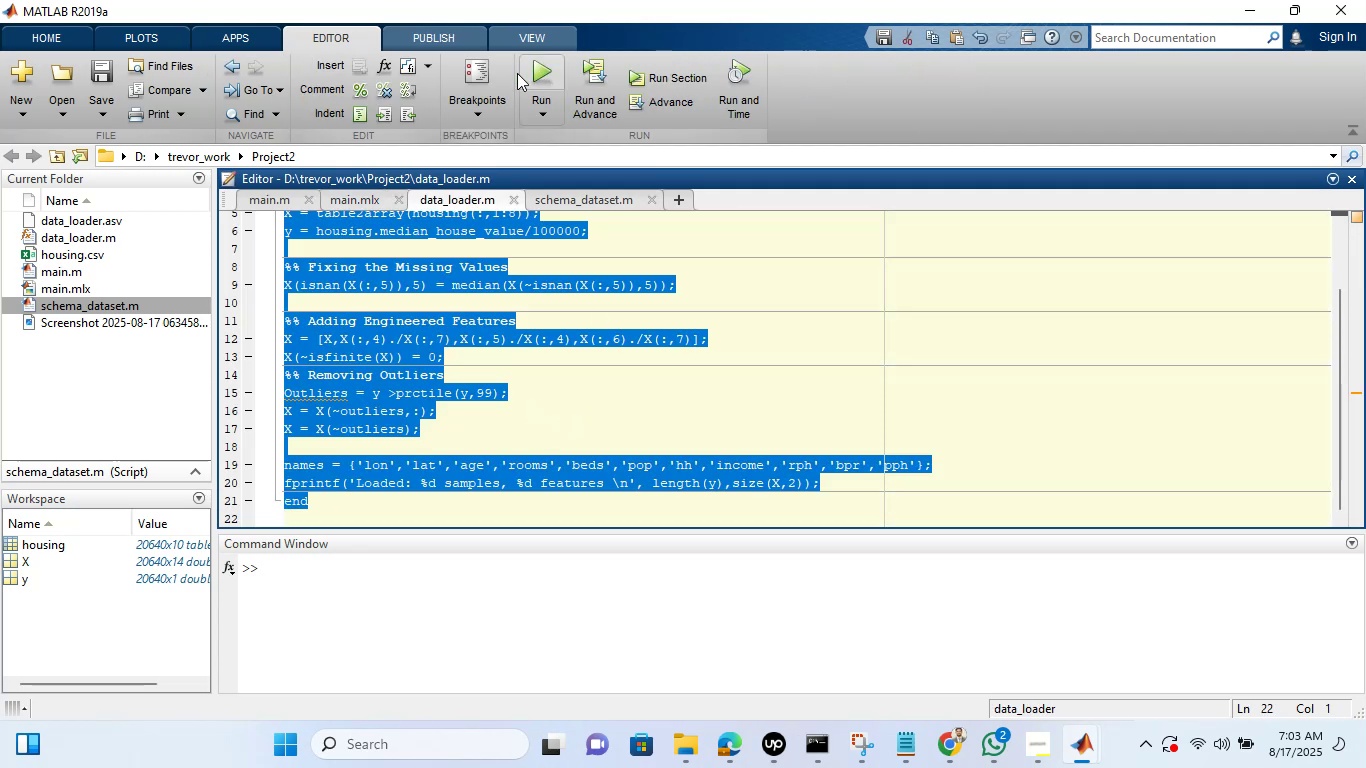 
left_click([552, 73])
 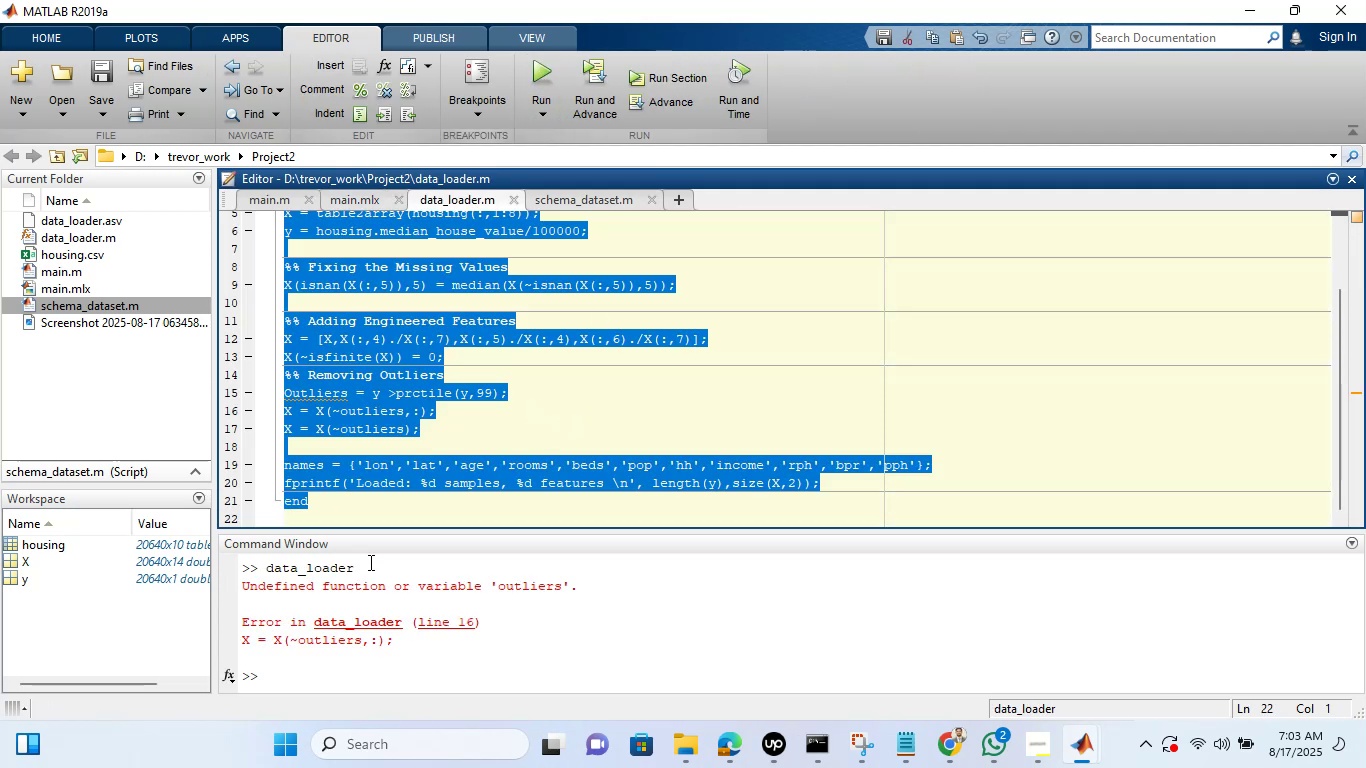 
mouse_move([439, 632])
 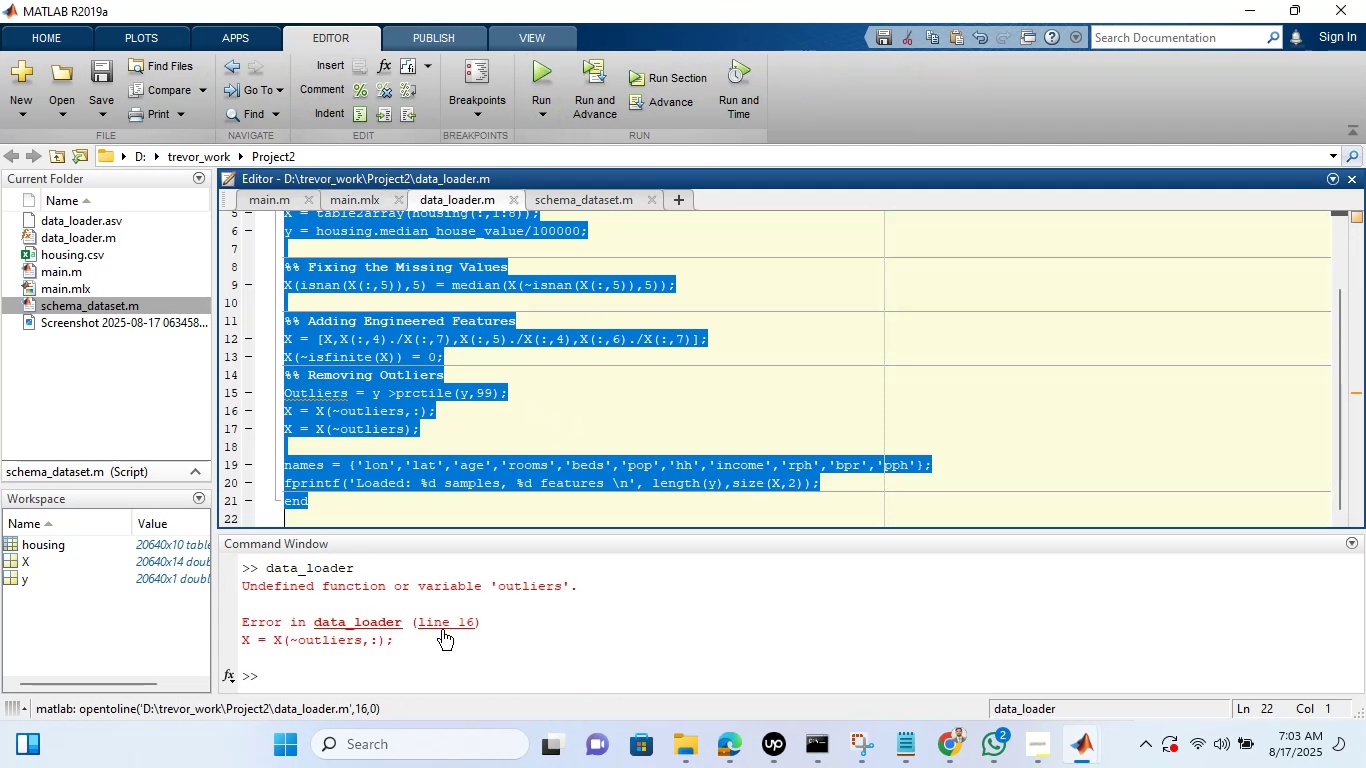 
mouse_move([433, 655])
 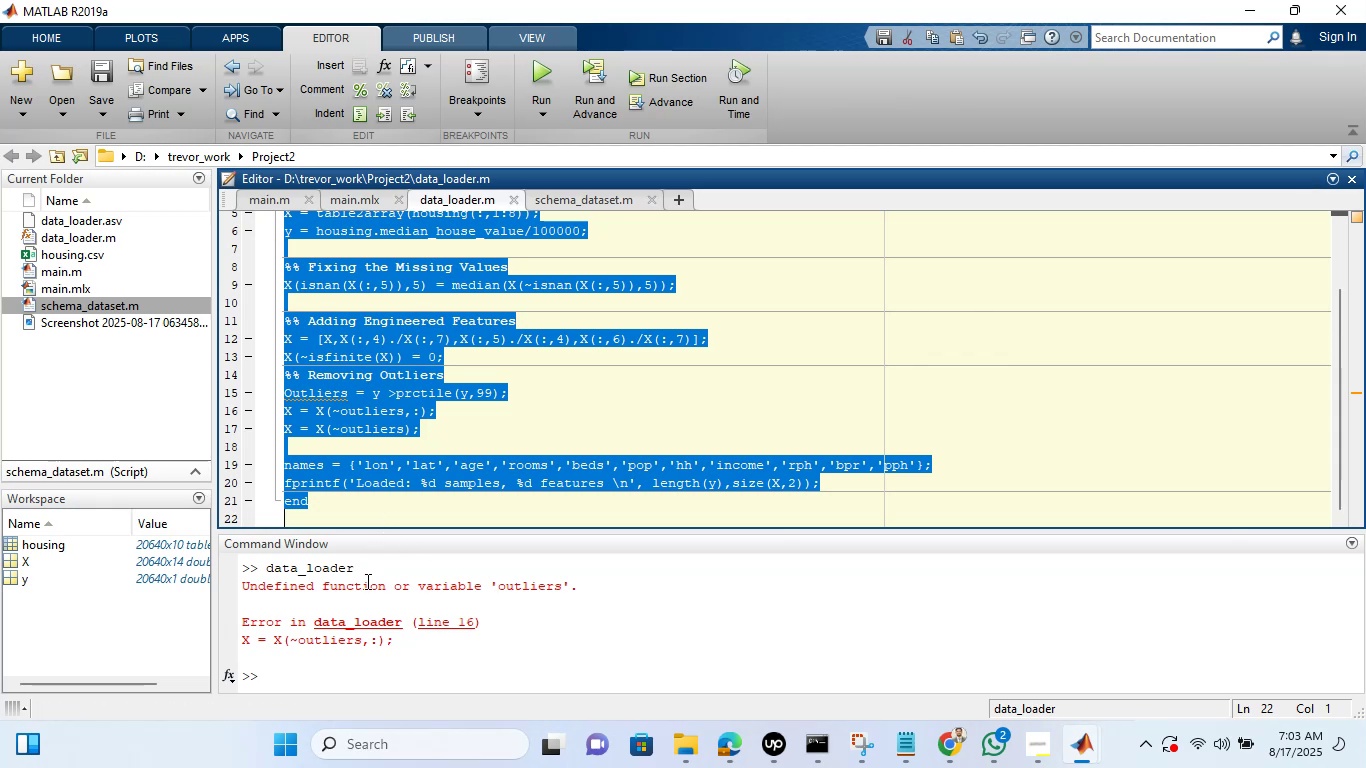 
left_click_drag(start_coordinate=[416, 646], to_coordinate=[264, 568])
 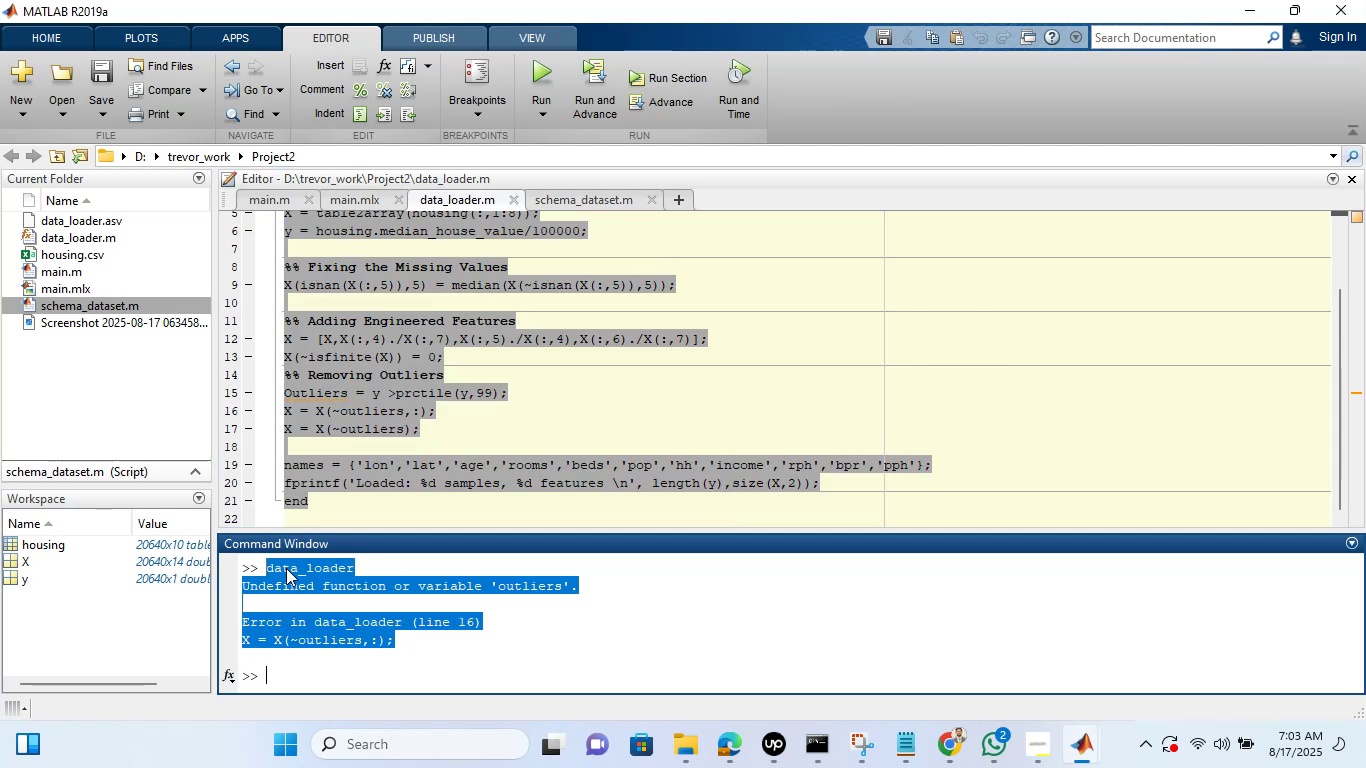 
right_click([286, 568])
 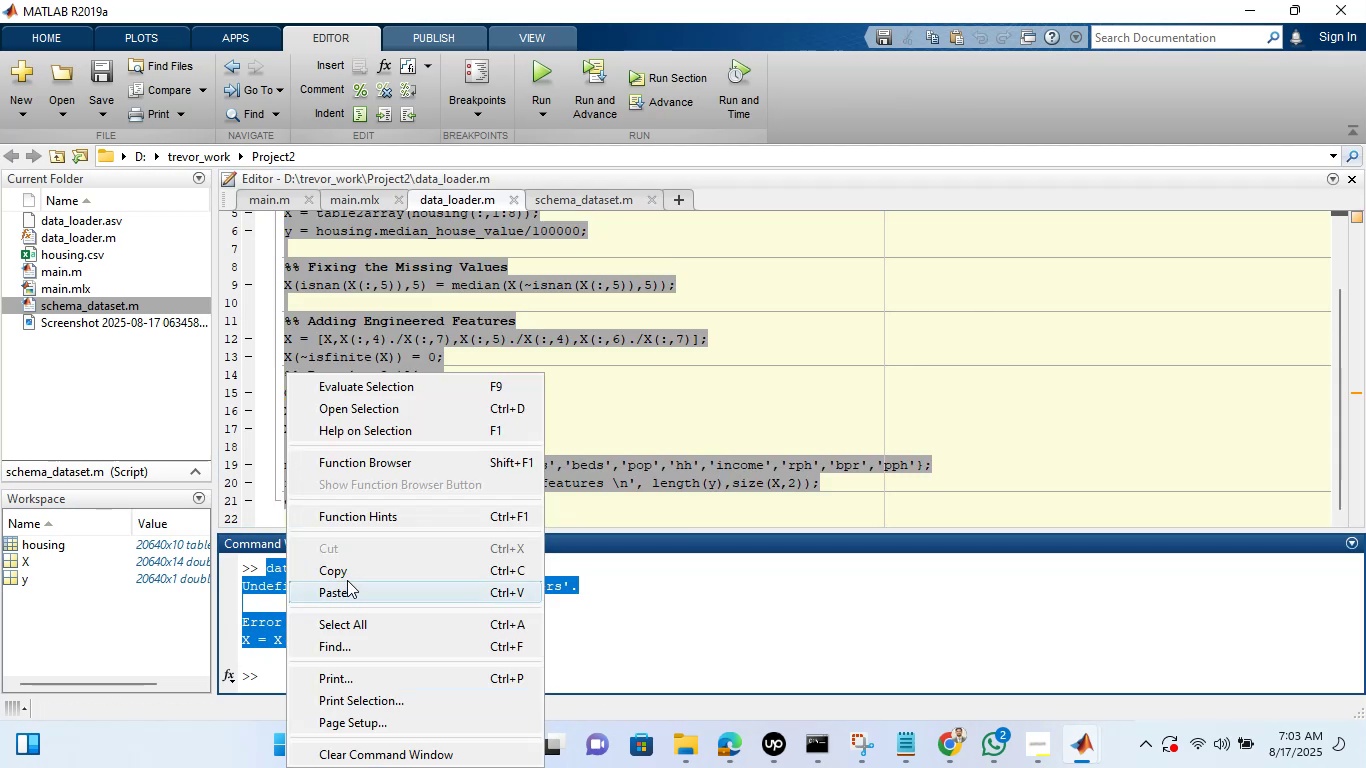 
left_click([347, 579])
 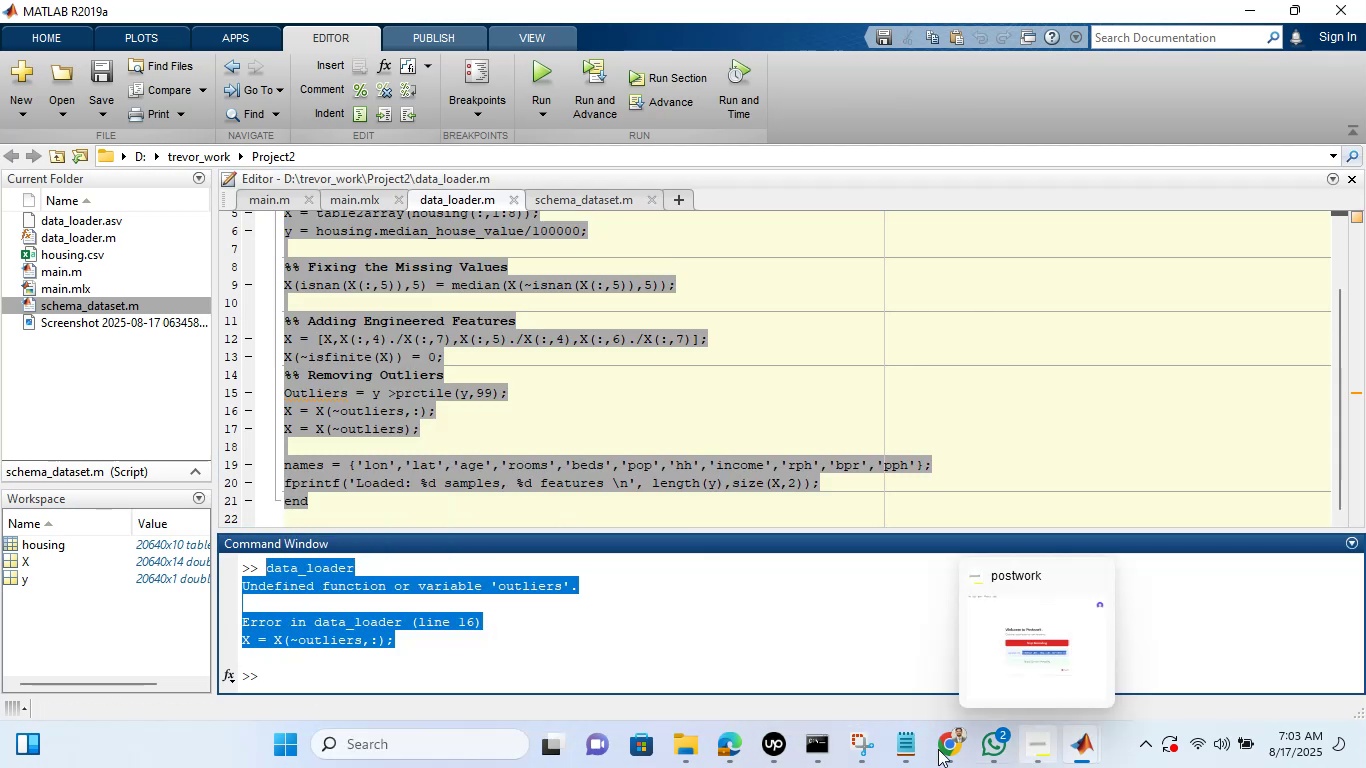 
left_click([937, 749])
 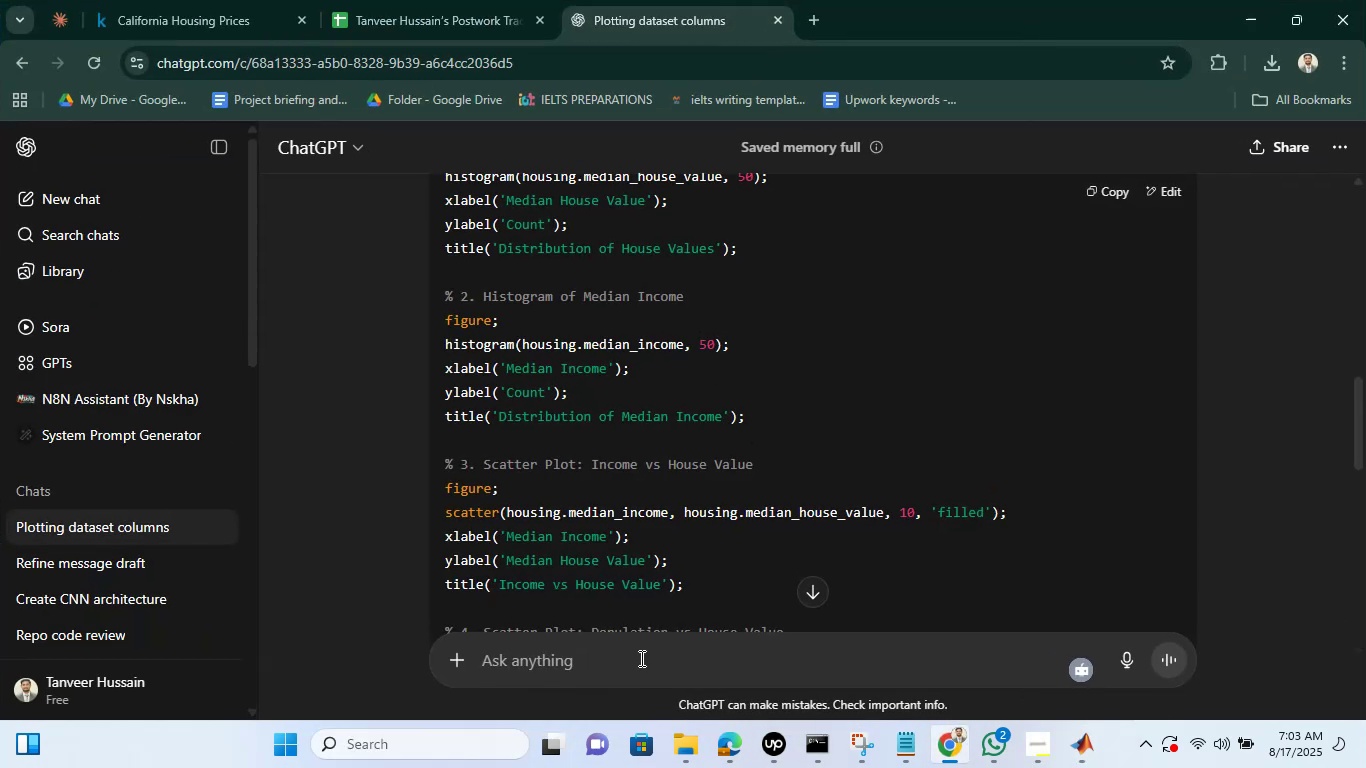 
scroll: coordinate [720, 479], scroll_direction: down, amount: 21.0
 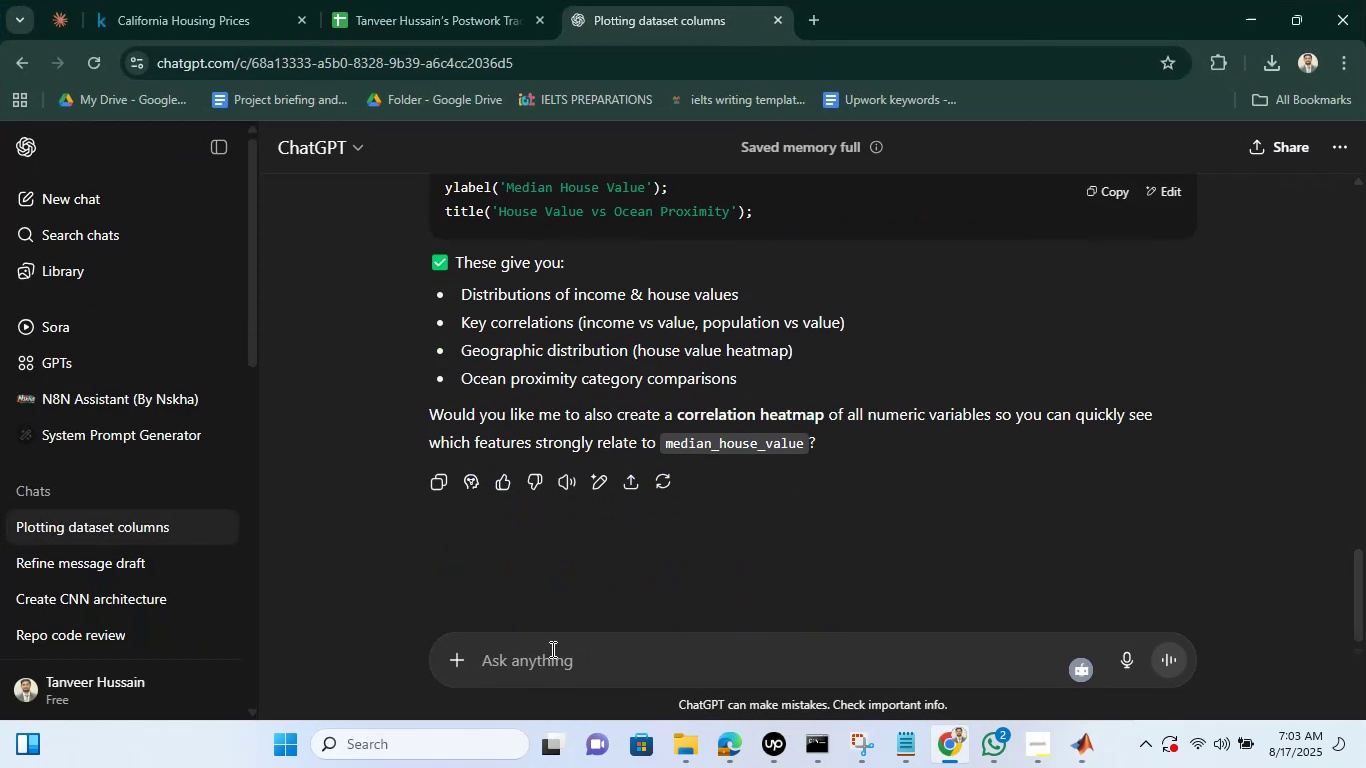 
left_click([551, 649])
 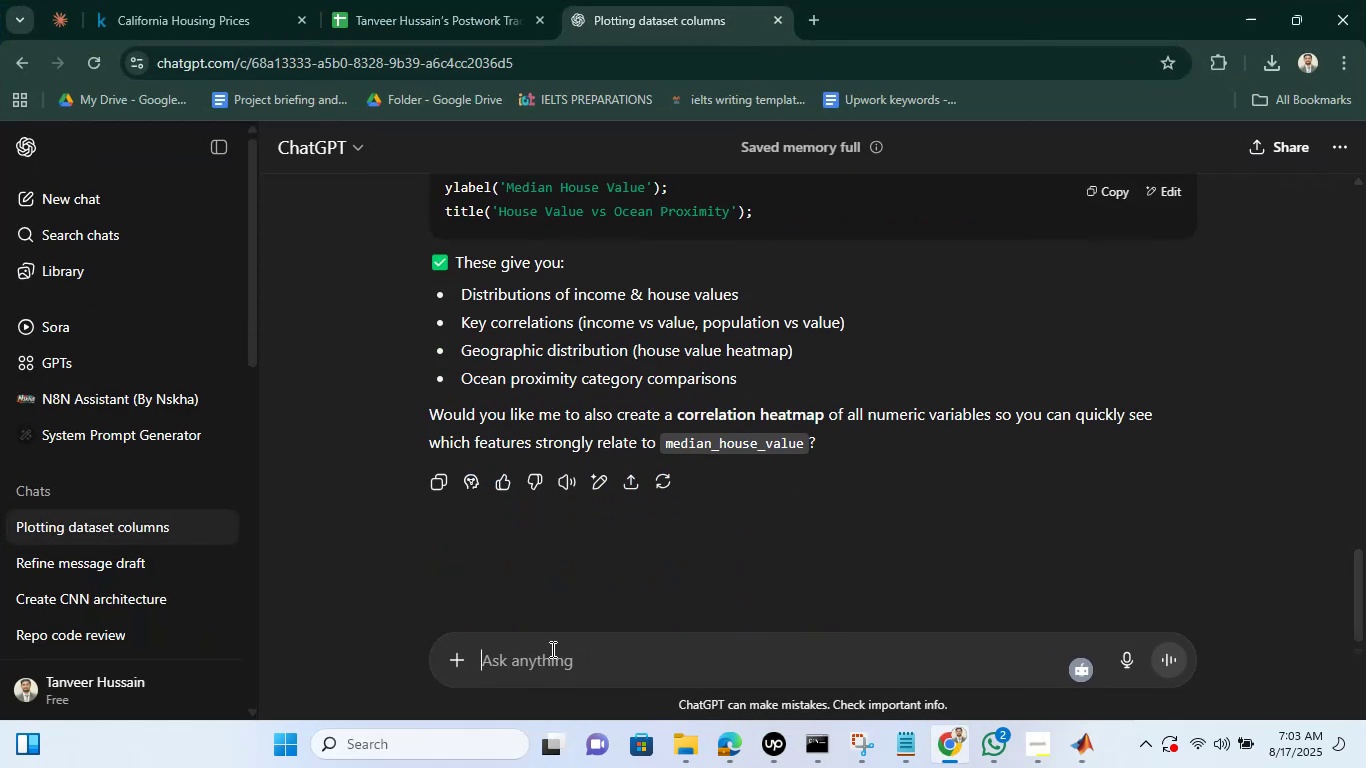 
key(Control+V)
 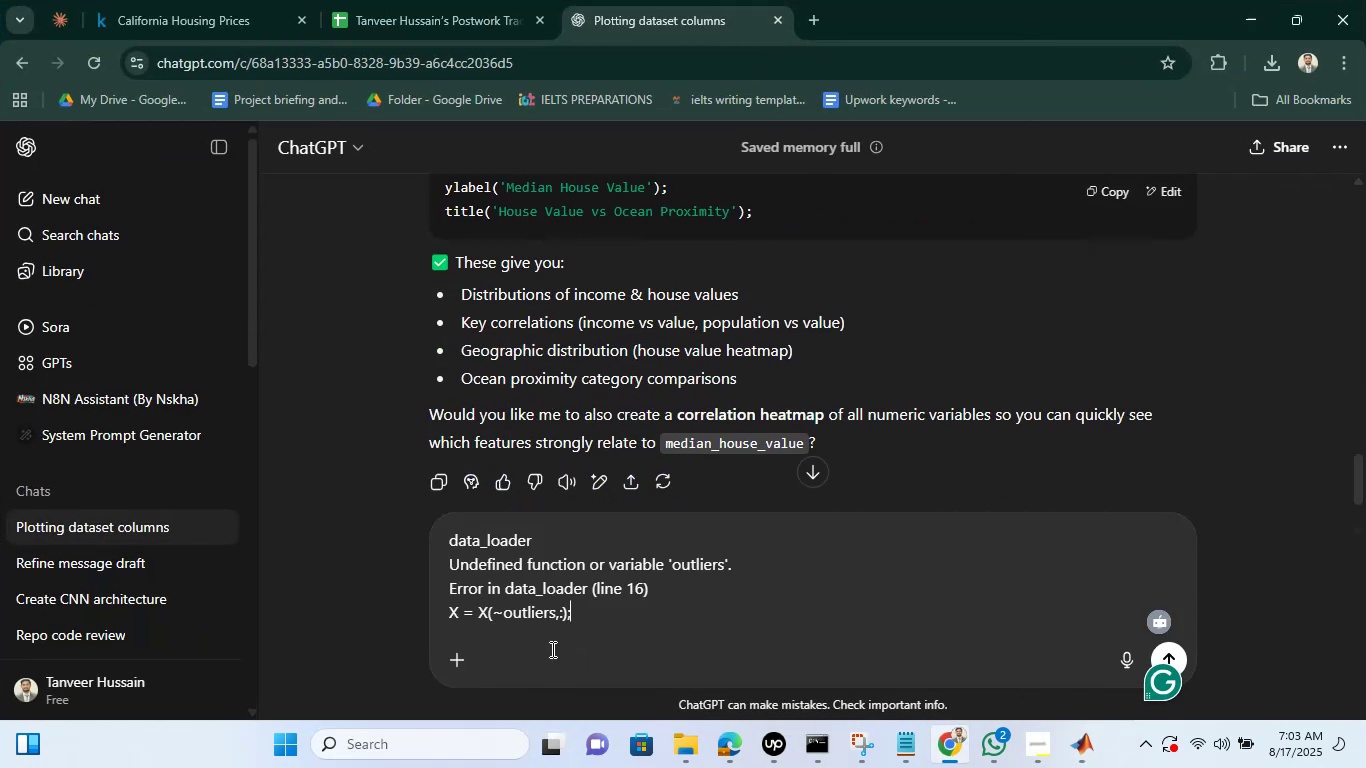 
key(Shift+Enter)
 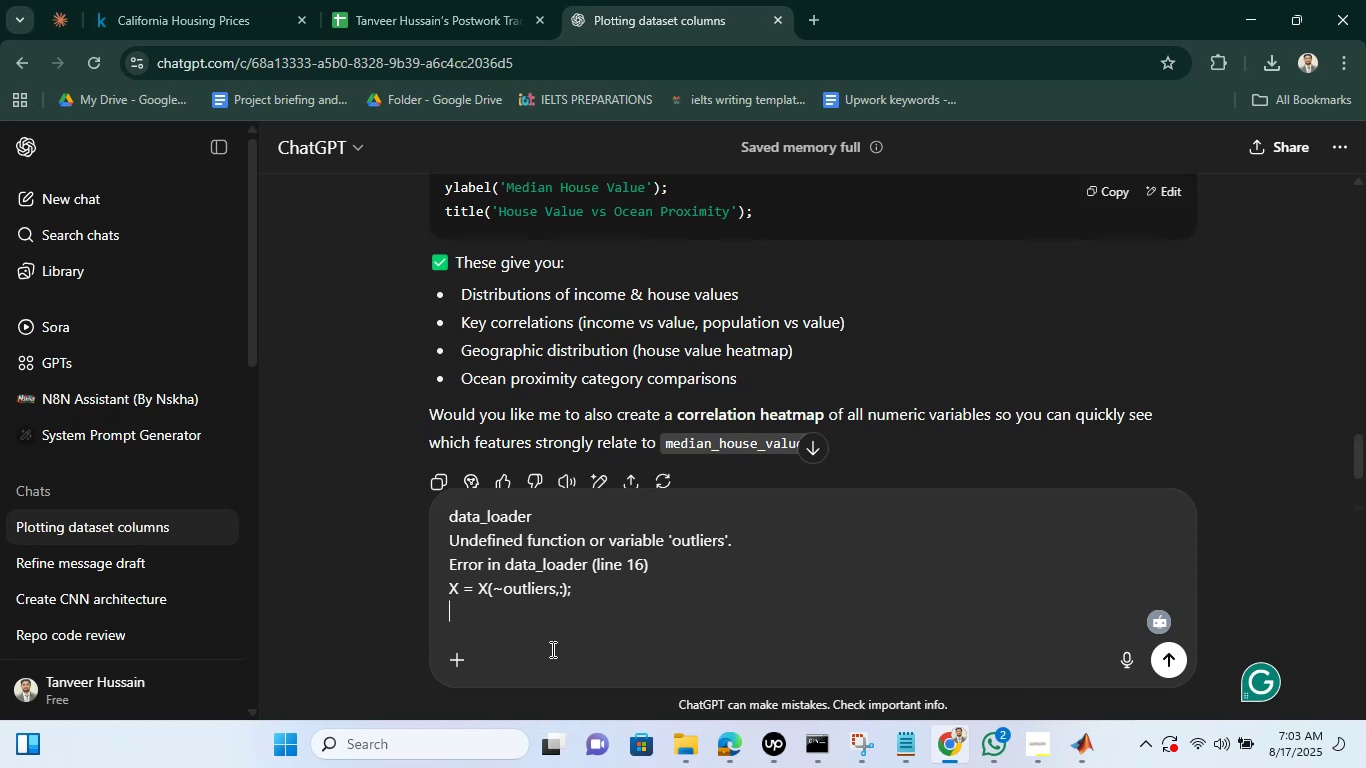 
key(Shift+Enter)
 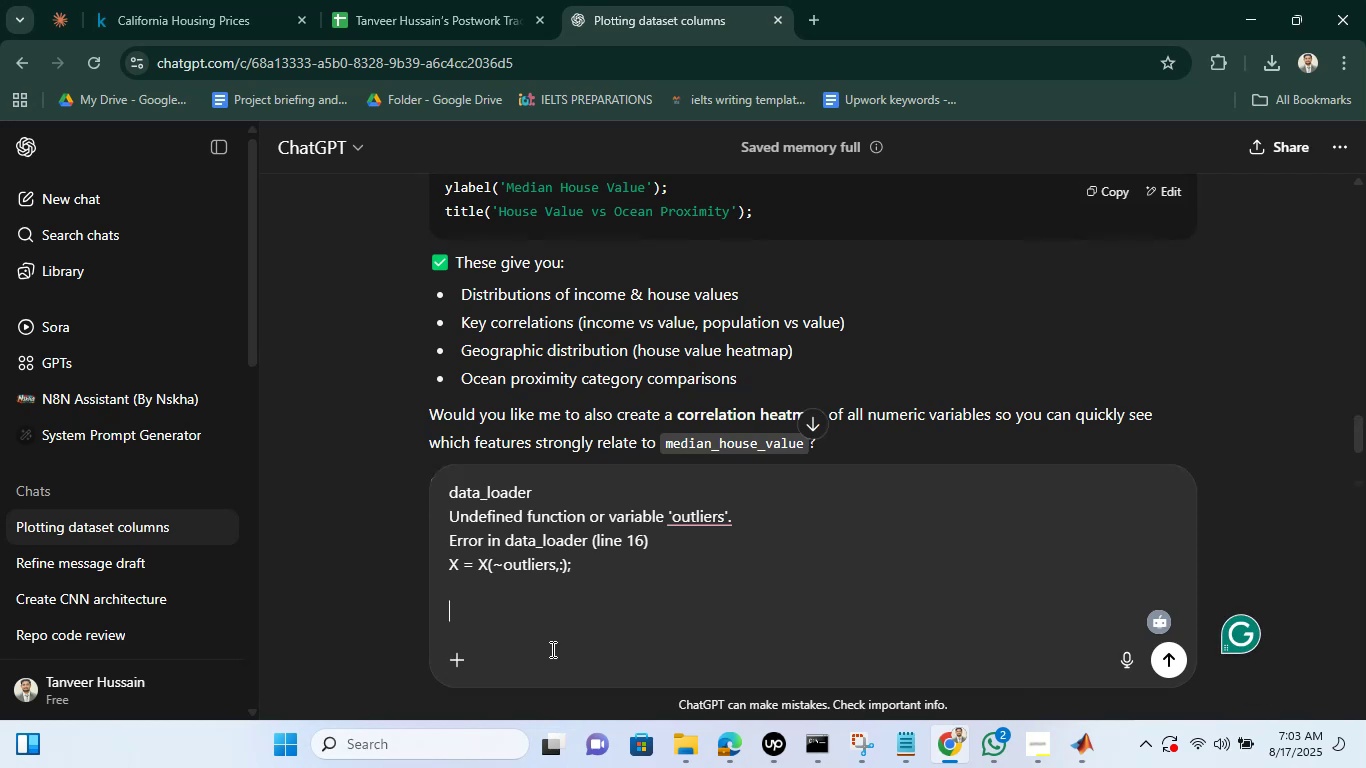 
type(this is the code hre)
key(Backspace)
type(e)
key(Backspace)
key(Backspace)
type(ere)
 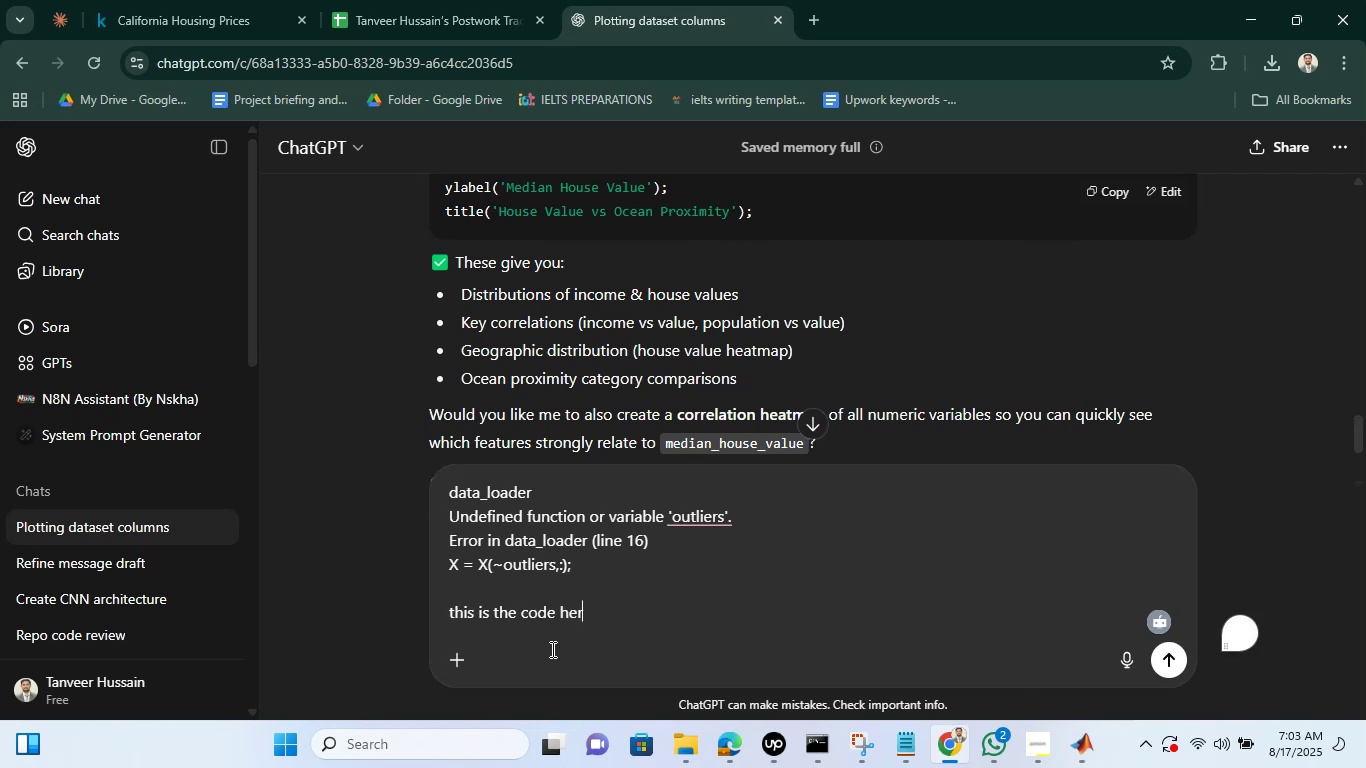 
key(Shift+Enter)
 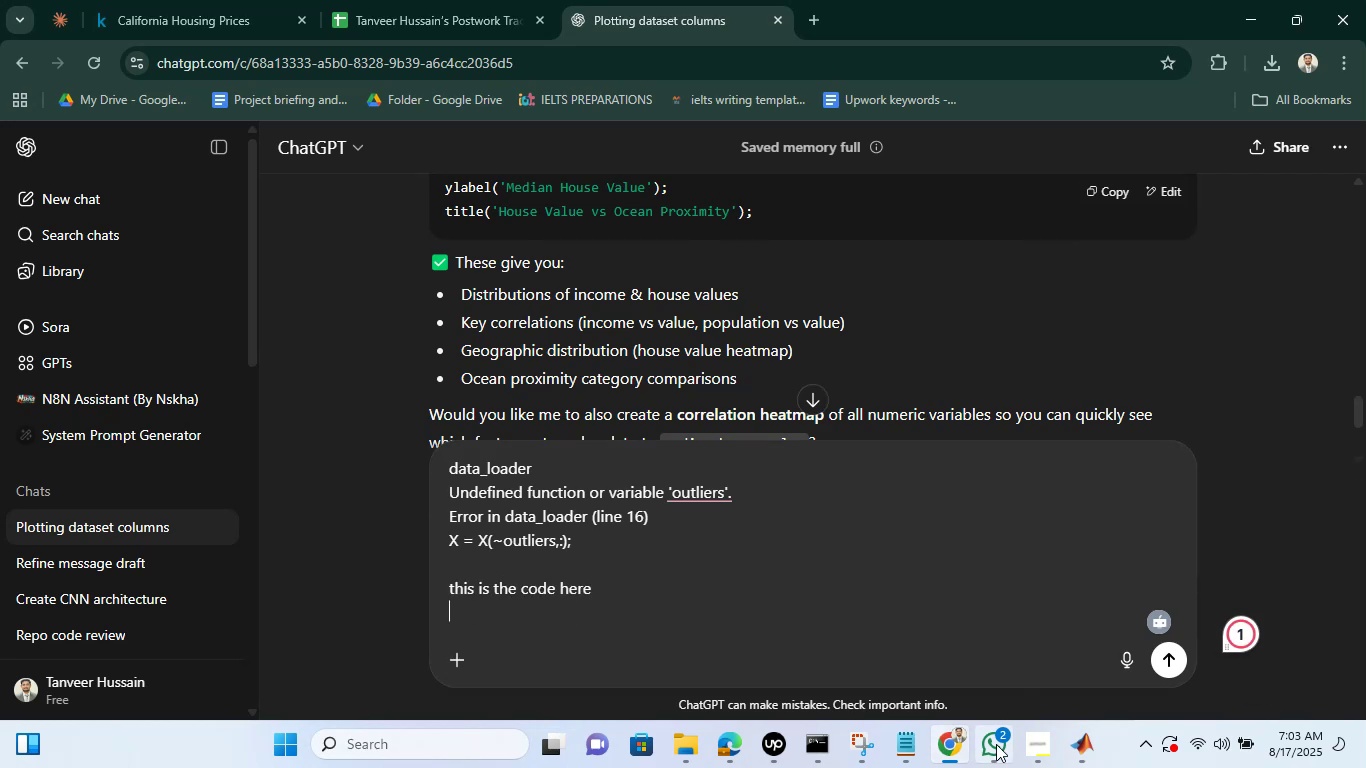 
left_click([1093, 744])
 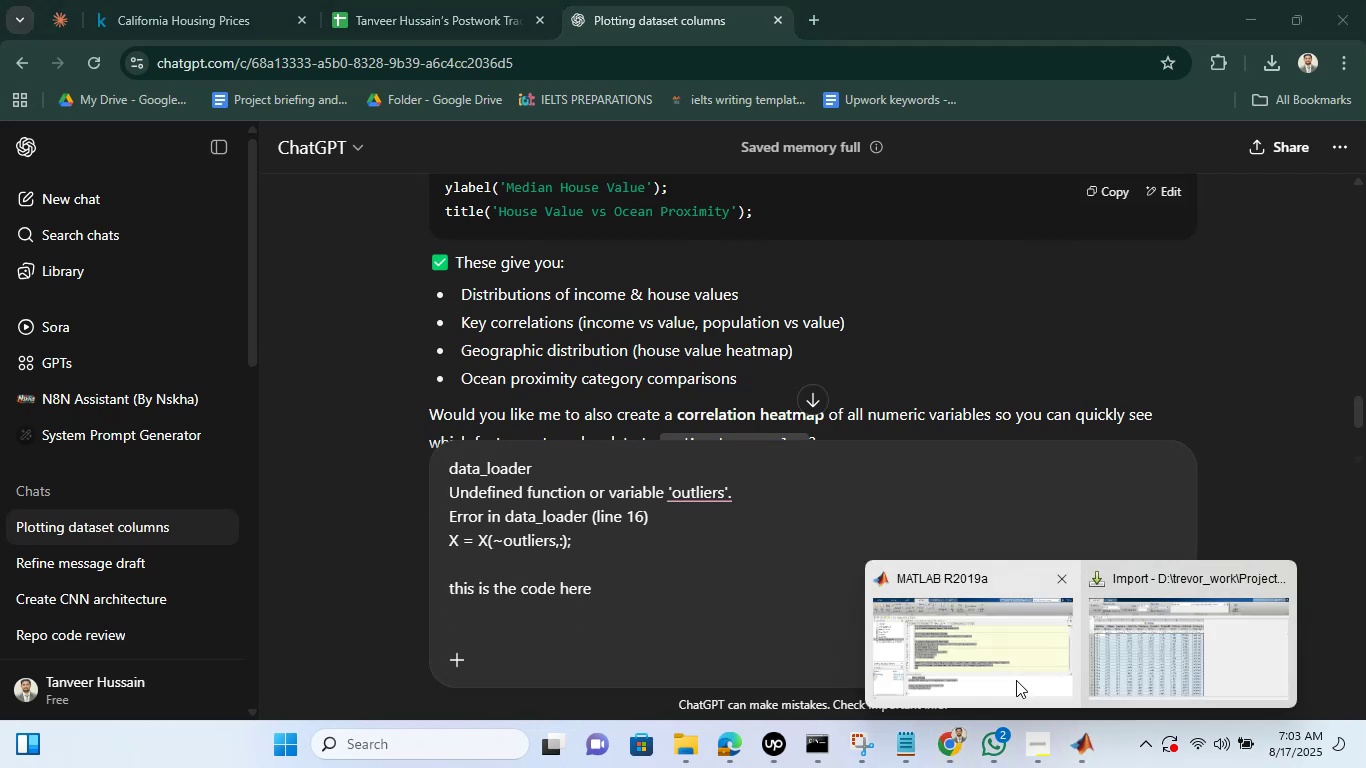 
left_click([1015, 679])
 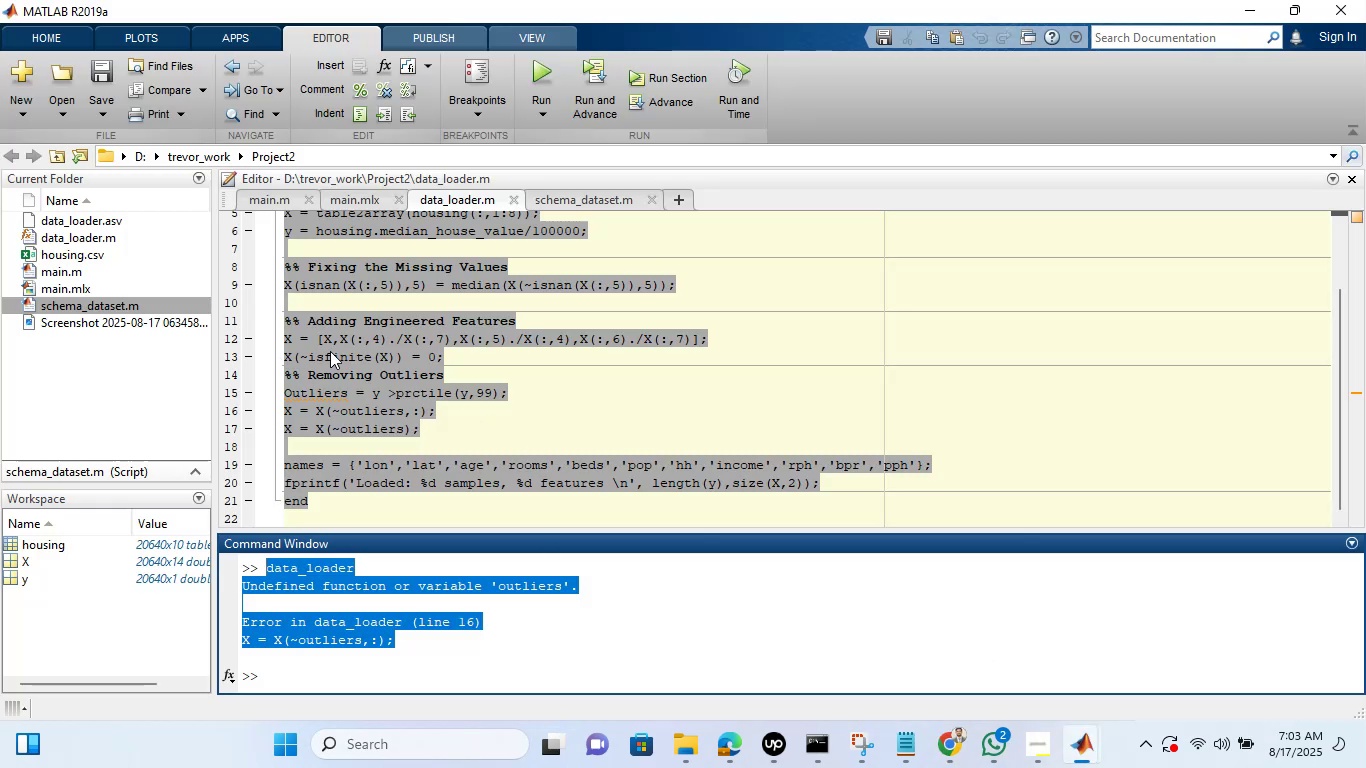 
right_click([336, 352])
 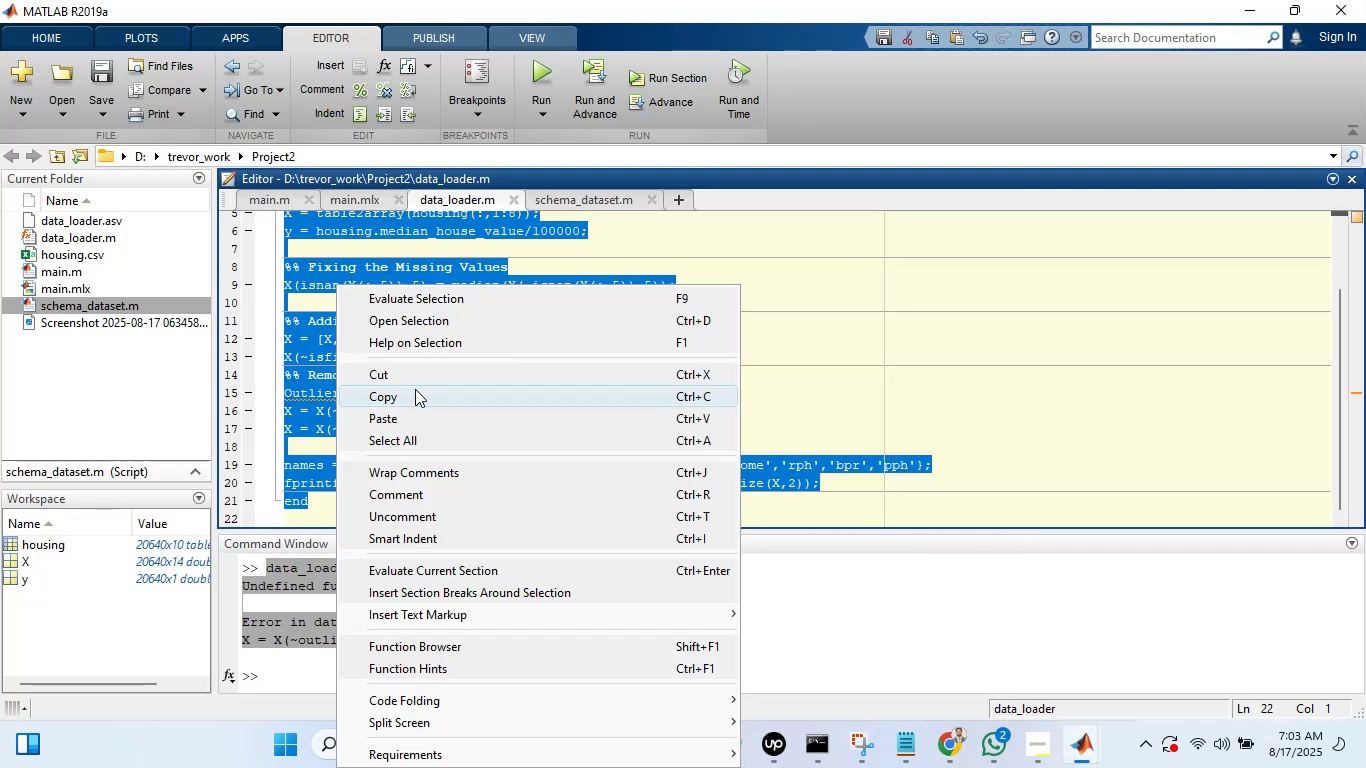 
left_click([415, 389])
 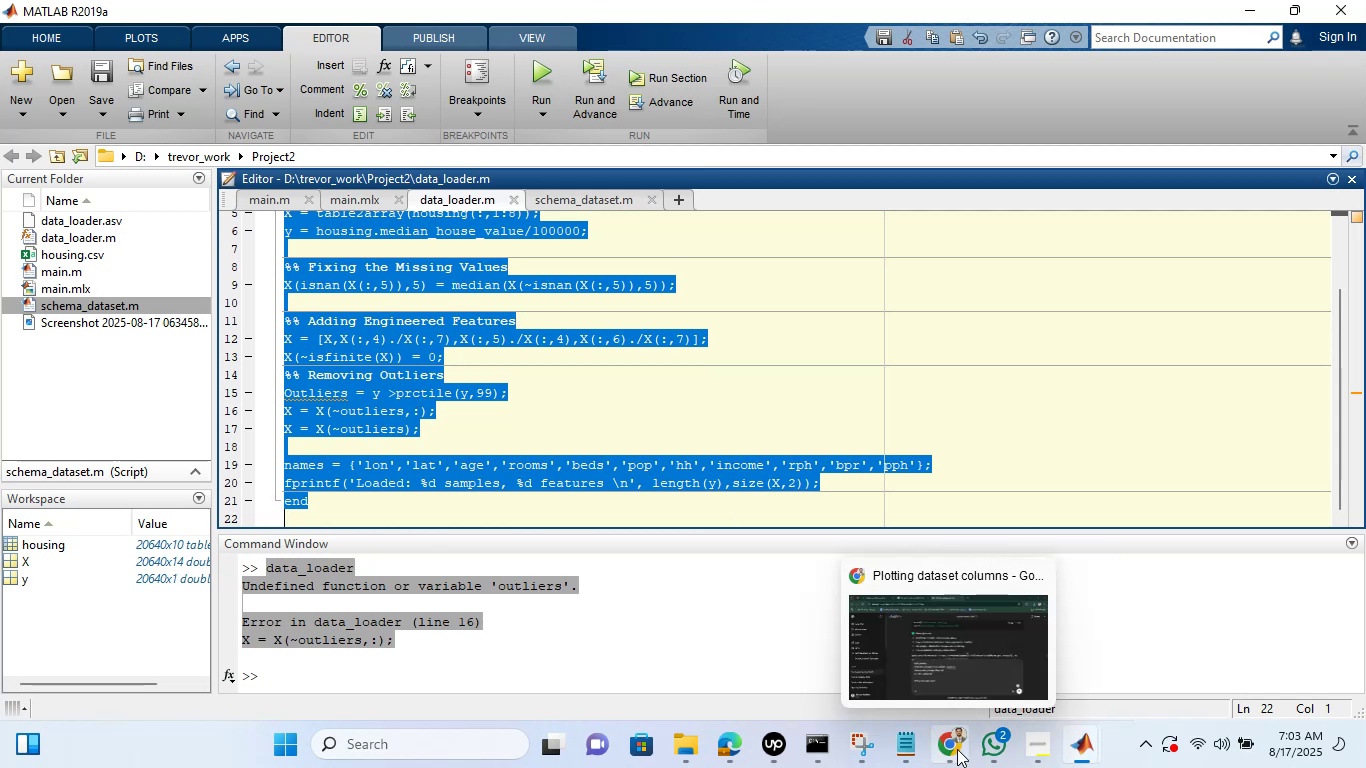 
left_click([961, 651])
 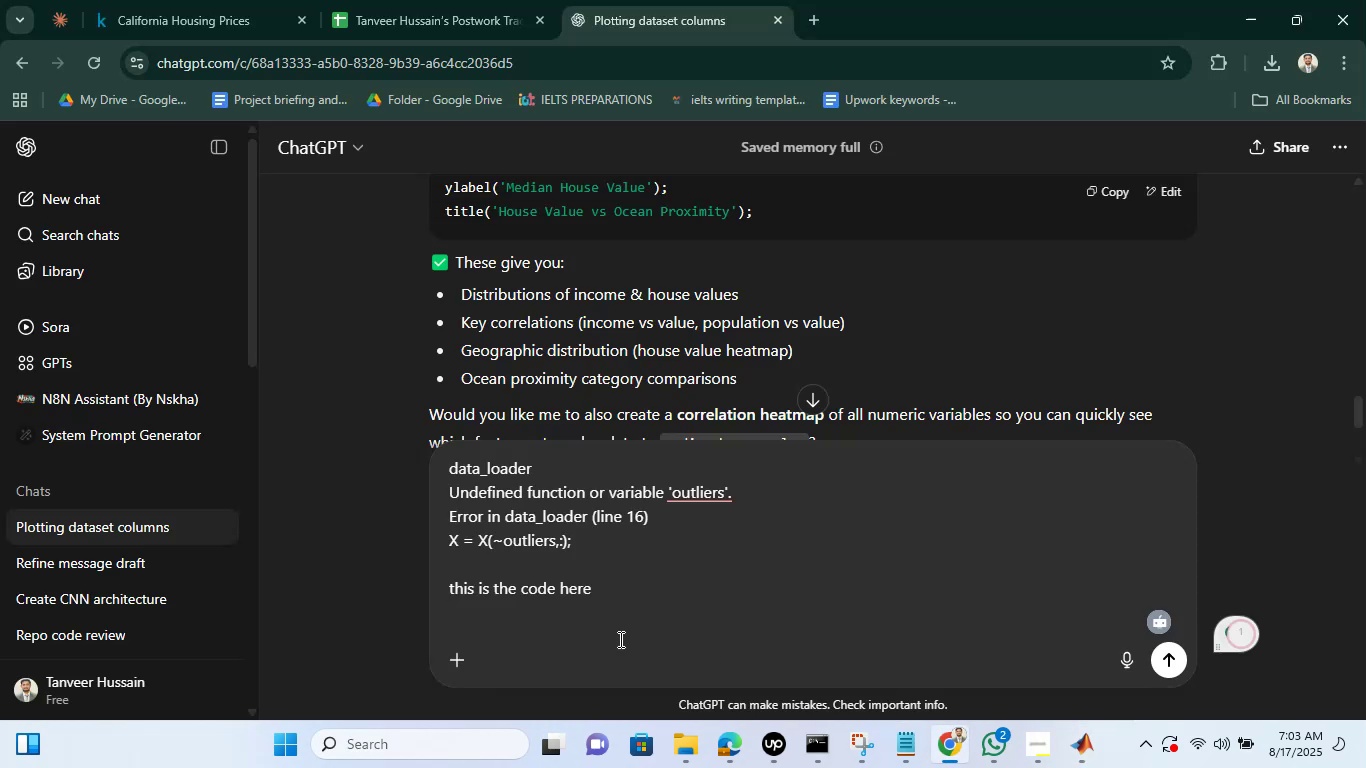 
key(Control+V)
 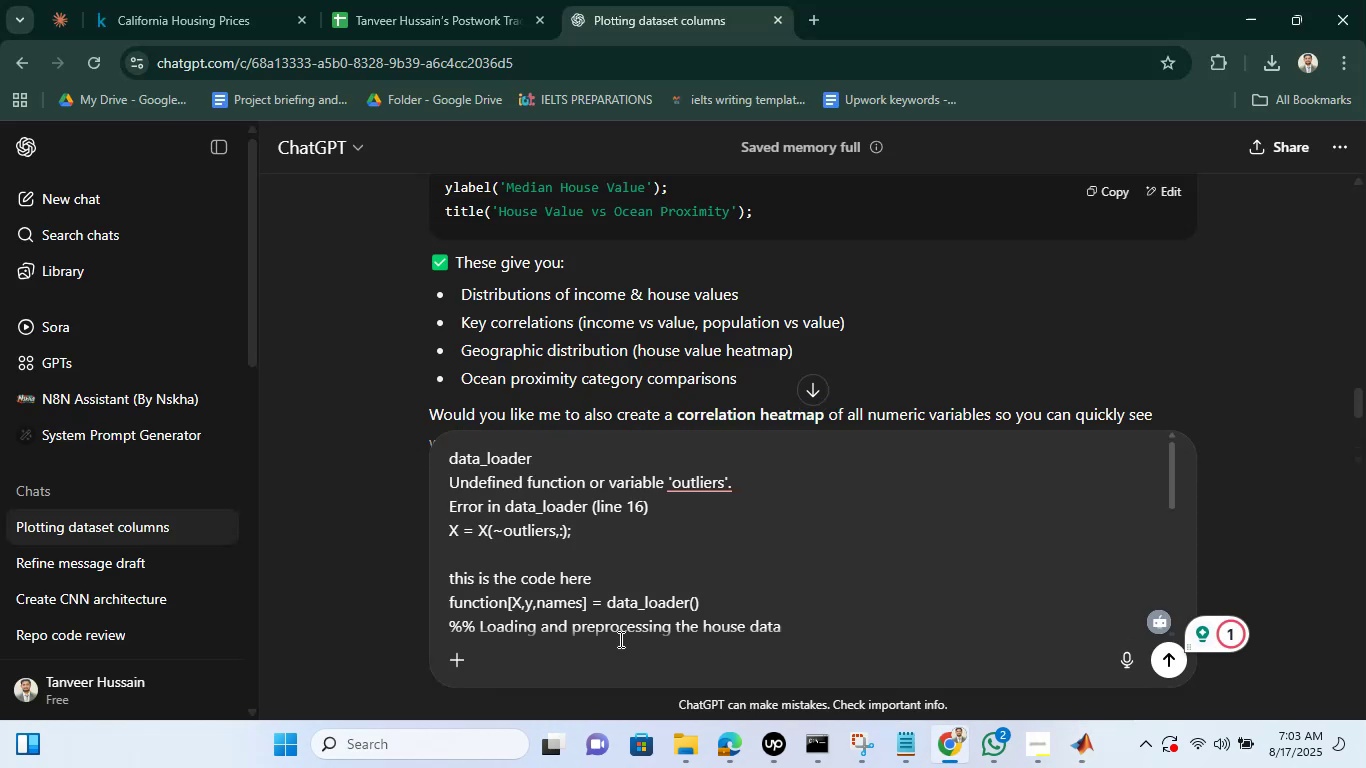 
key(Enter)
 